 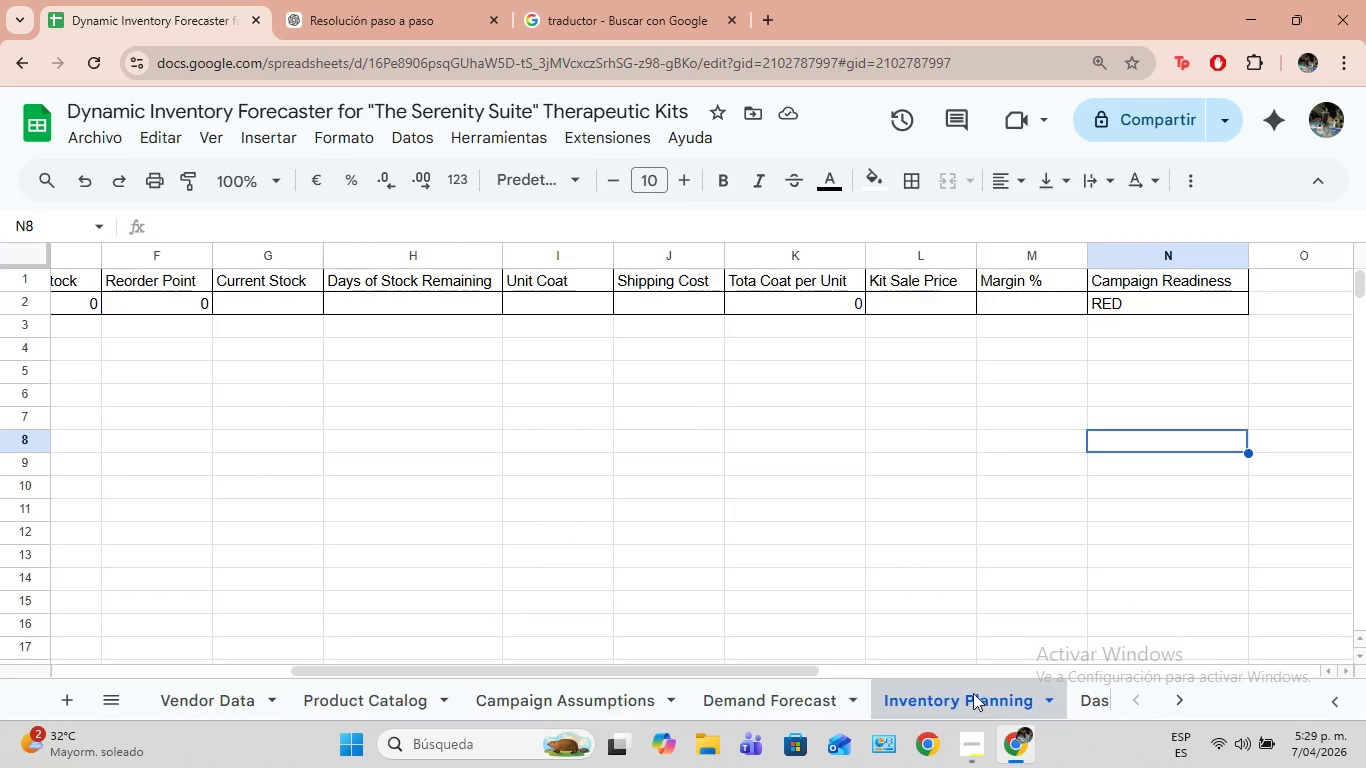 
scroll: coordinate [148, 337], scroll_direction: up, amount: 3.0
 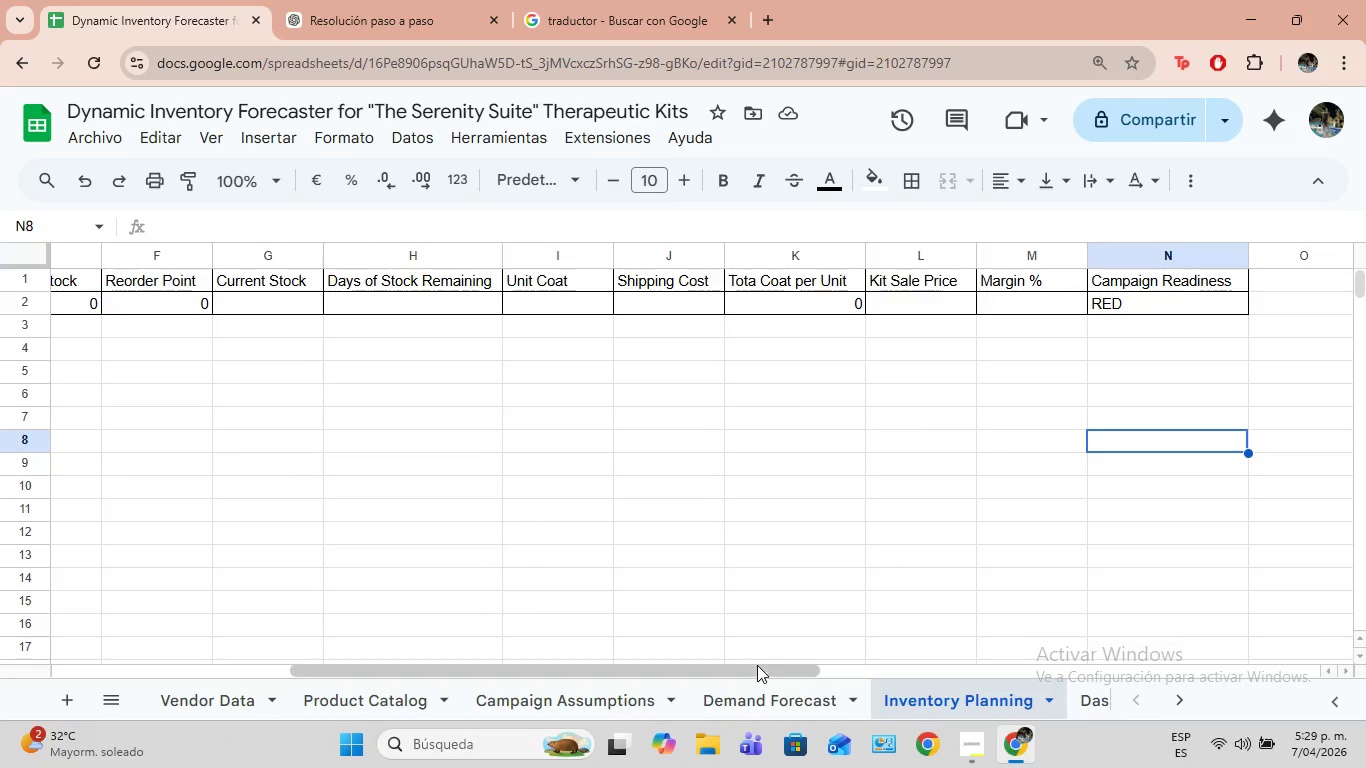 
left_click_drag(start_coordinate=[754, 670], to_coordinate=[478, 643])
 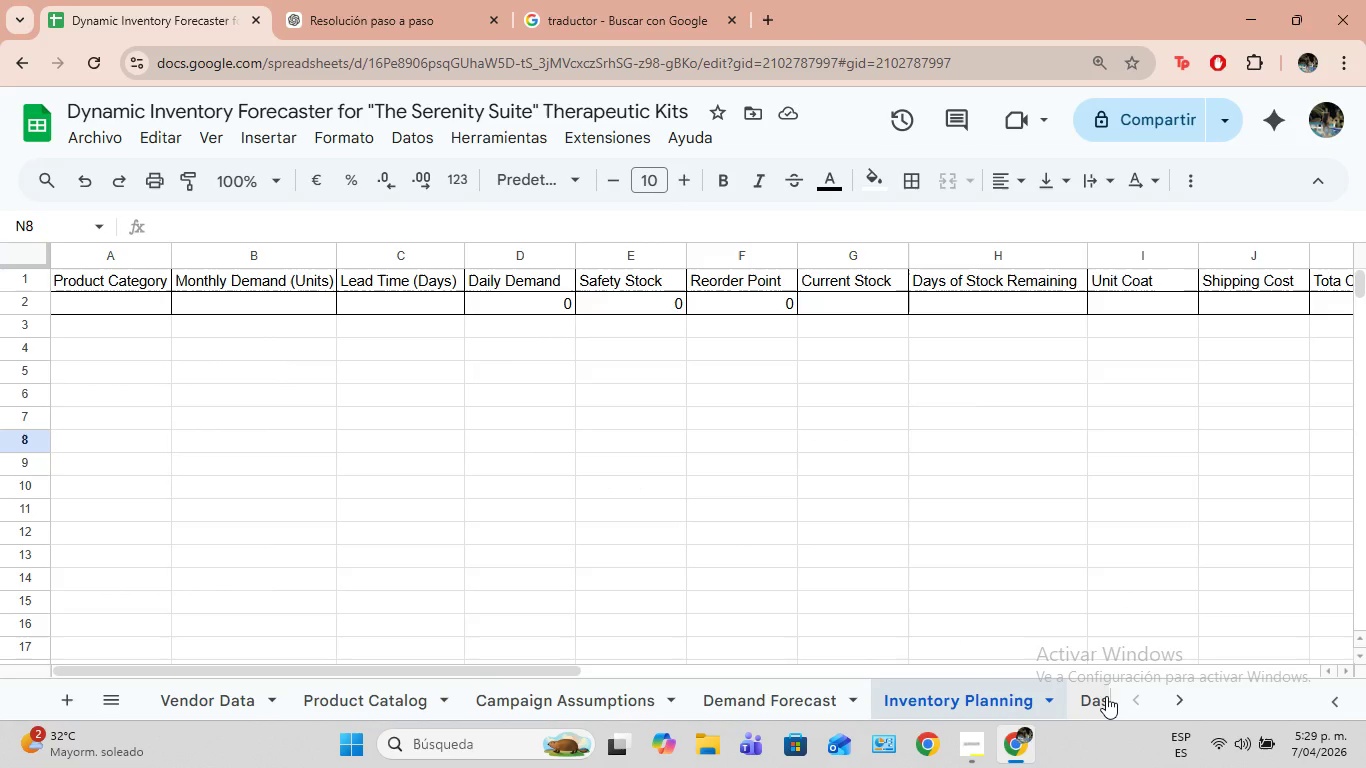 
left_click([1098, 697])
 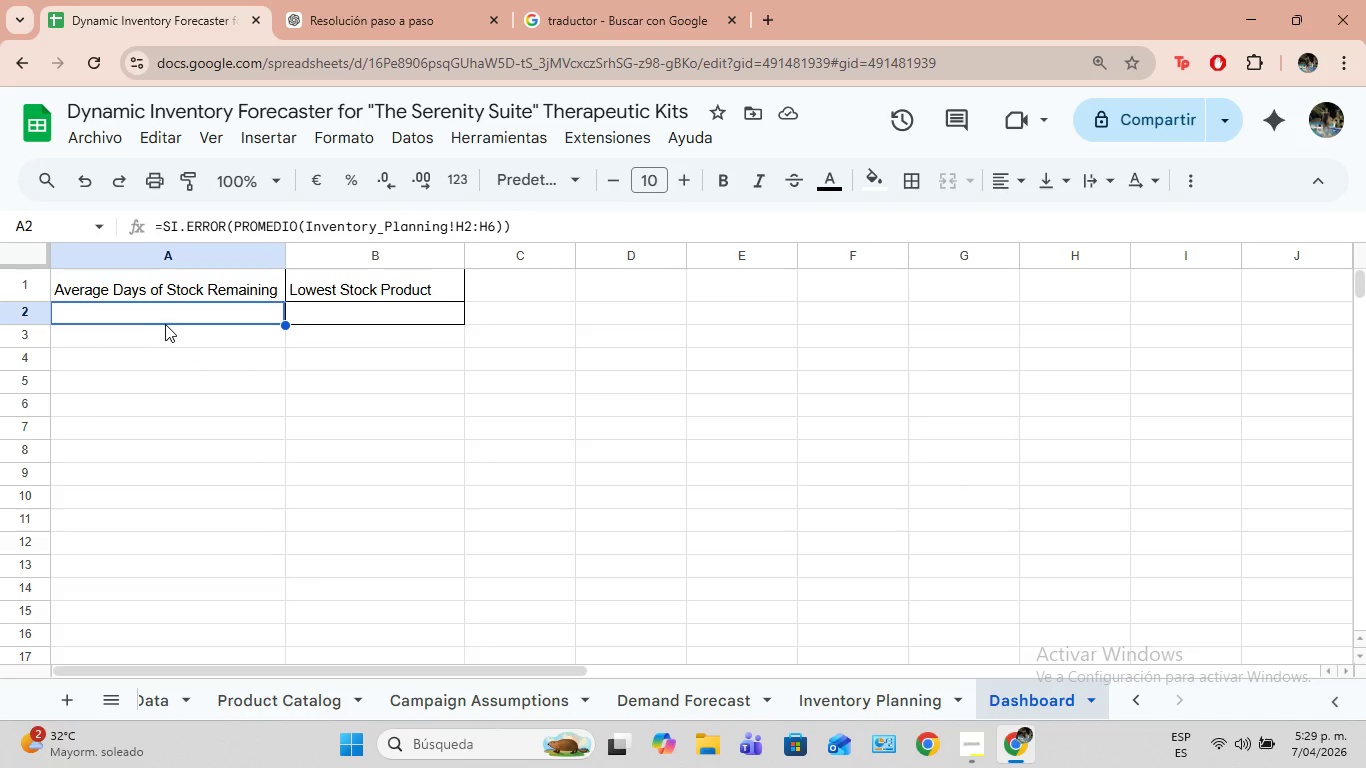 
wait(6.58)
 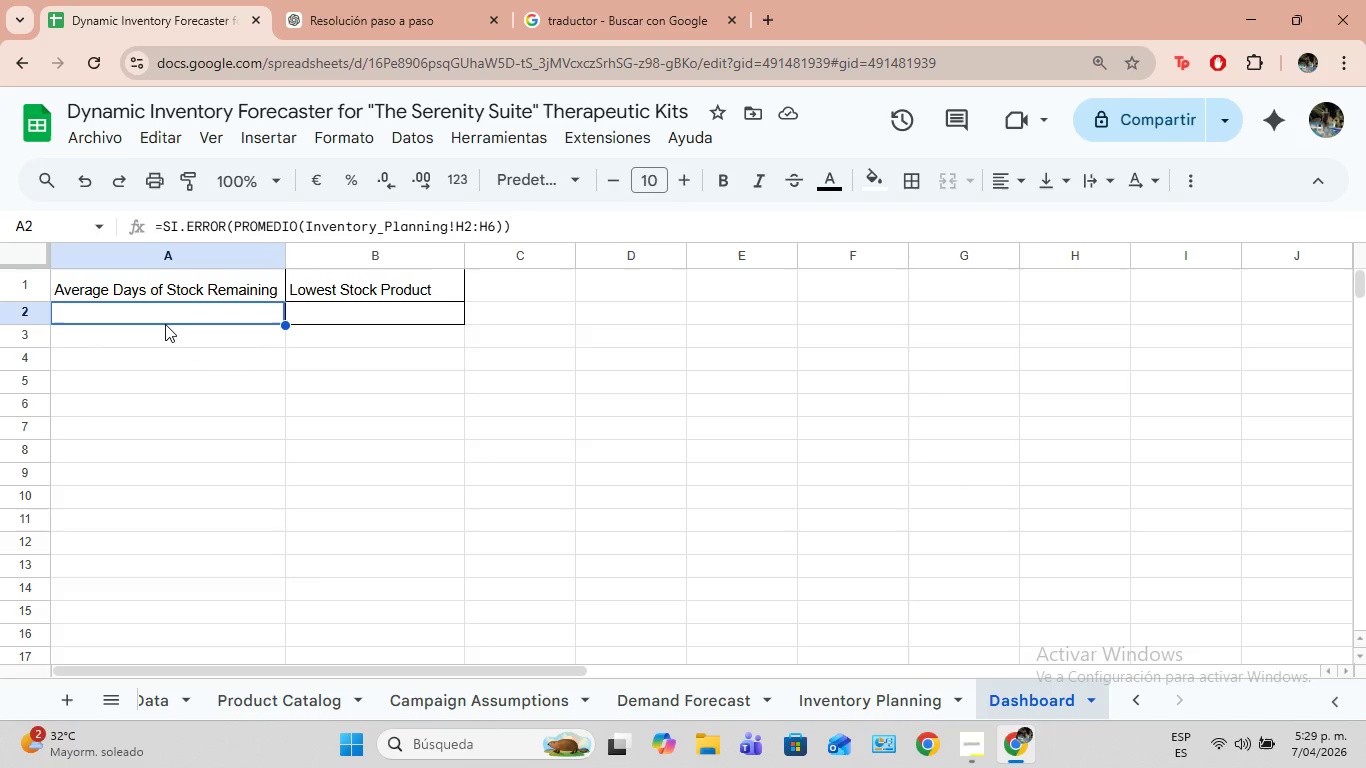 
left_click([524, 697])
 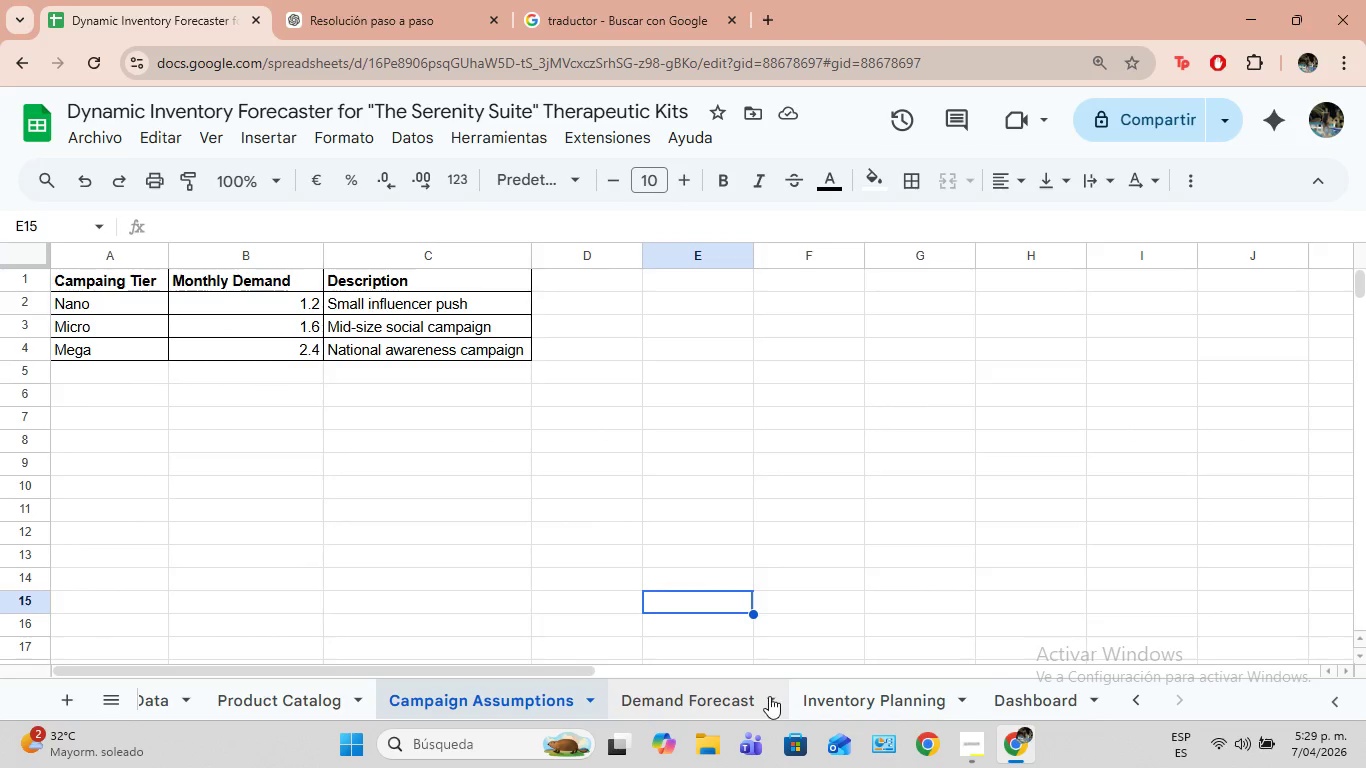 
left_click([737, 696])
 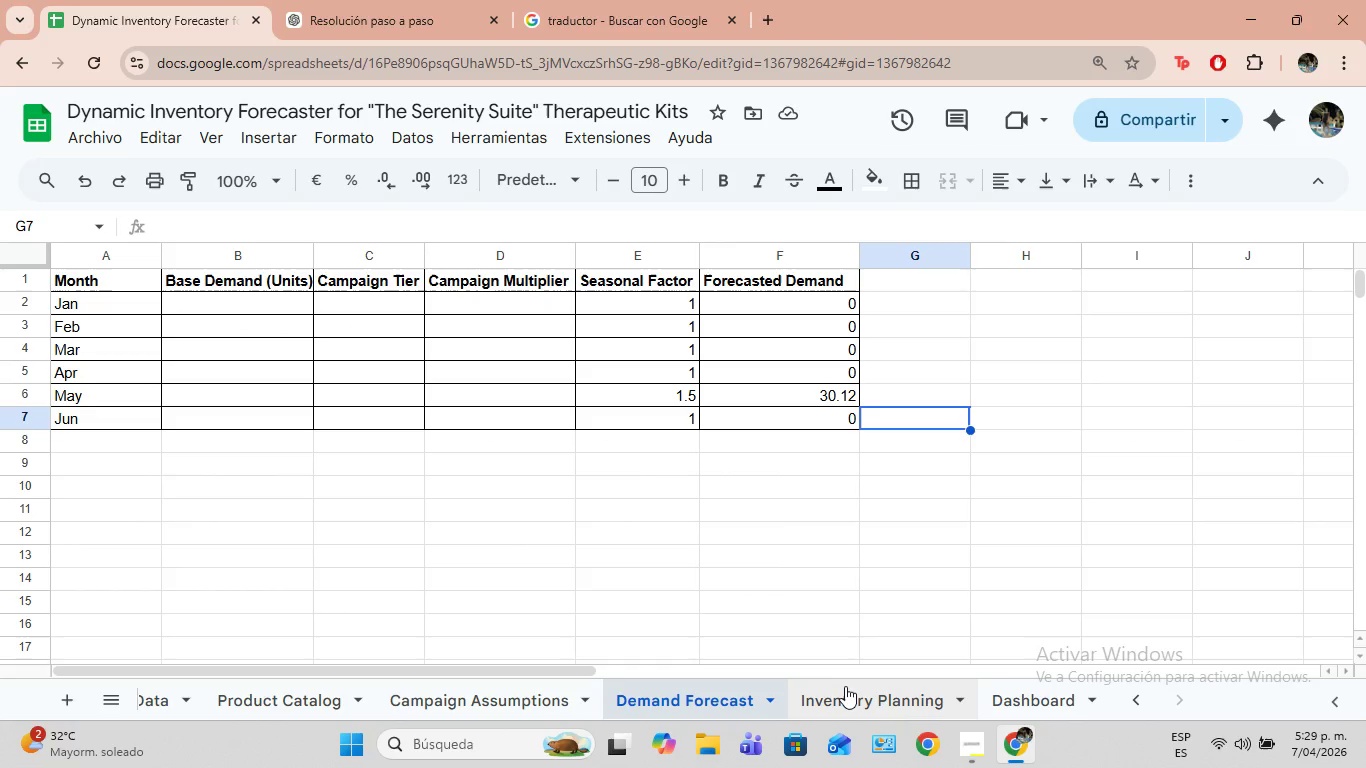 
left_click([845, 686])
 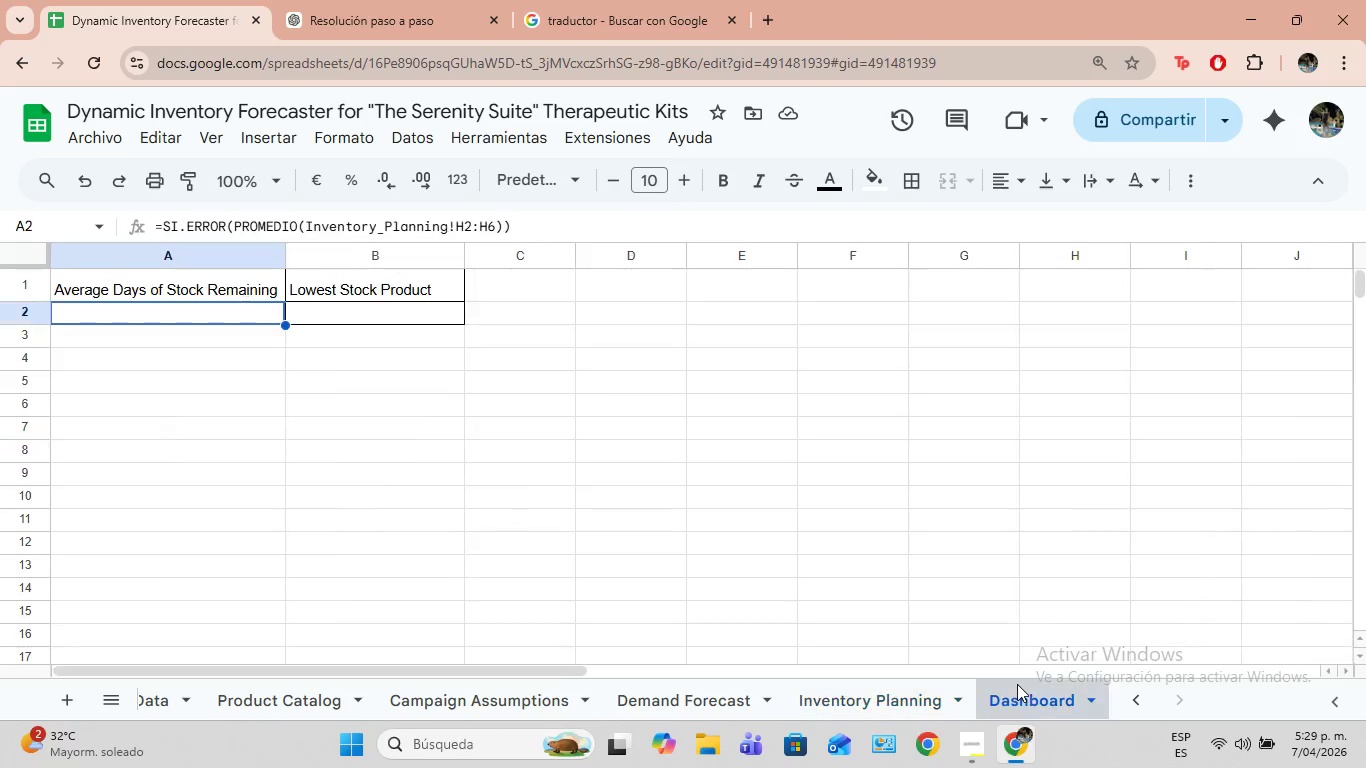 
wait(5.97)
 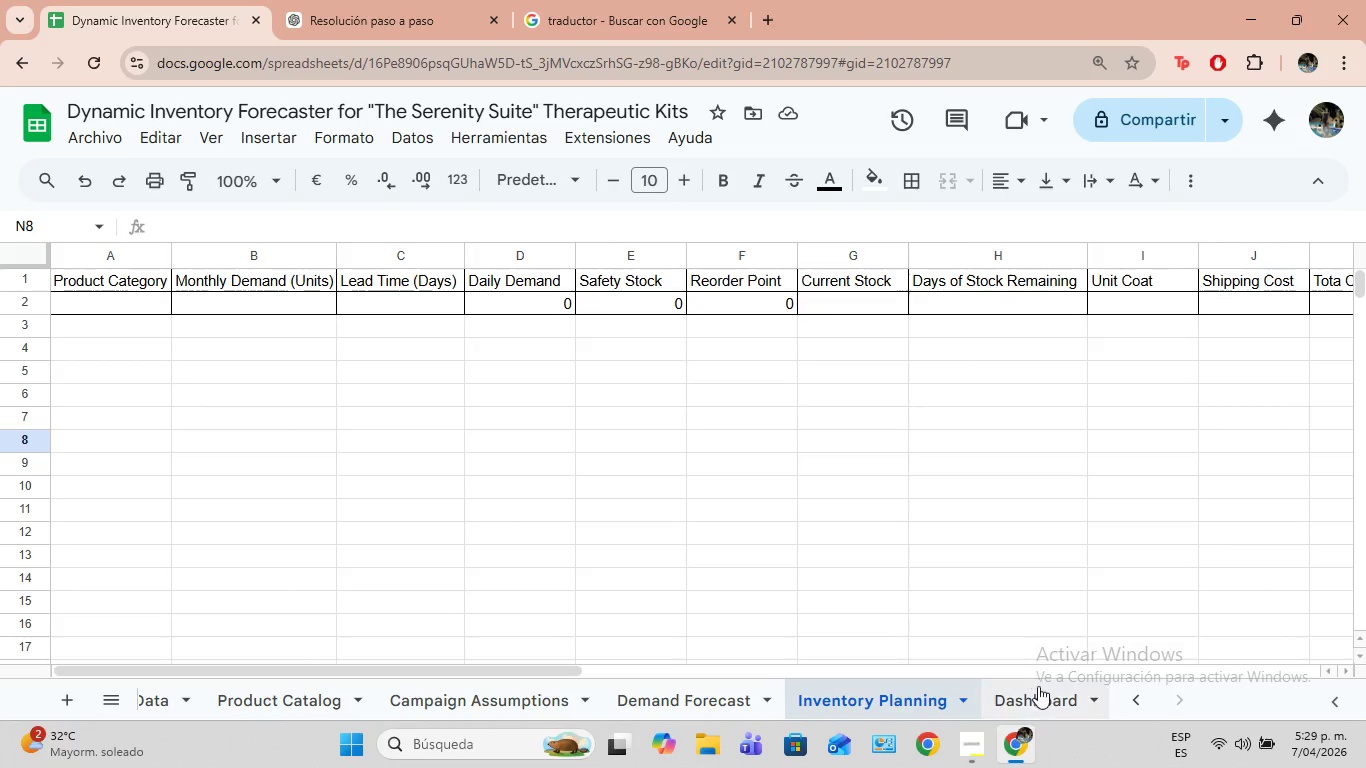 
left_click([863, 694])
 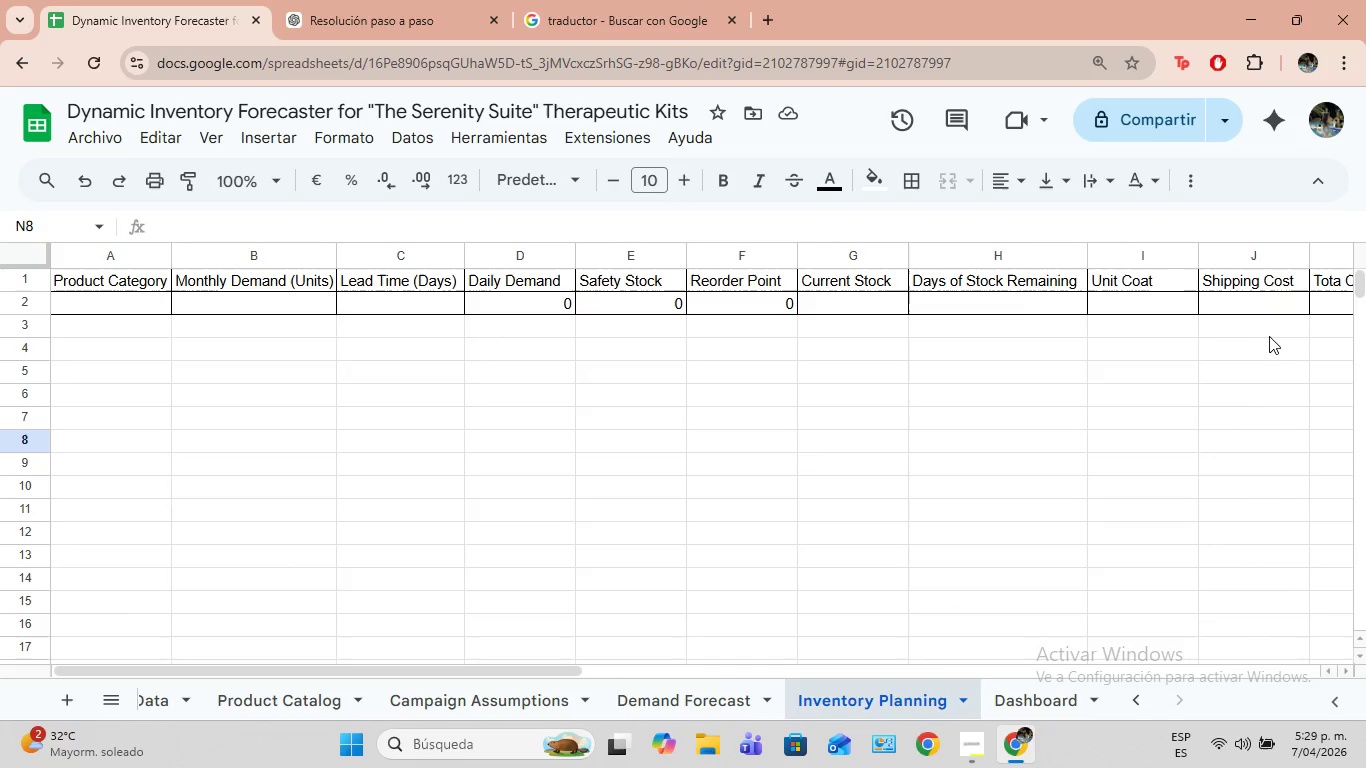 
scroll: coordinate [1279, 333], scroll_direction: up, amount: 1.0
 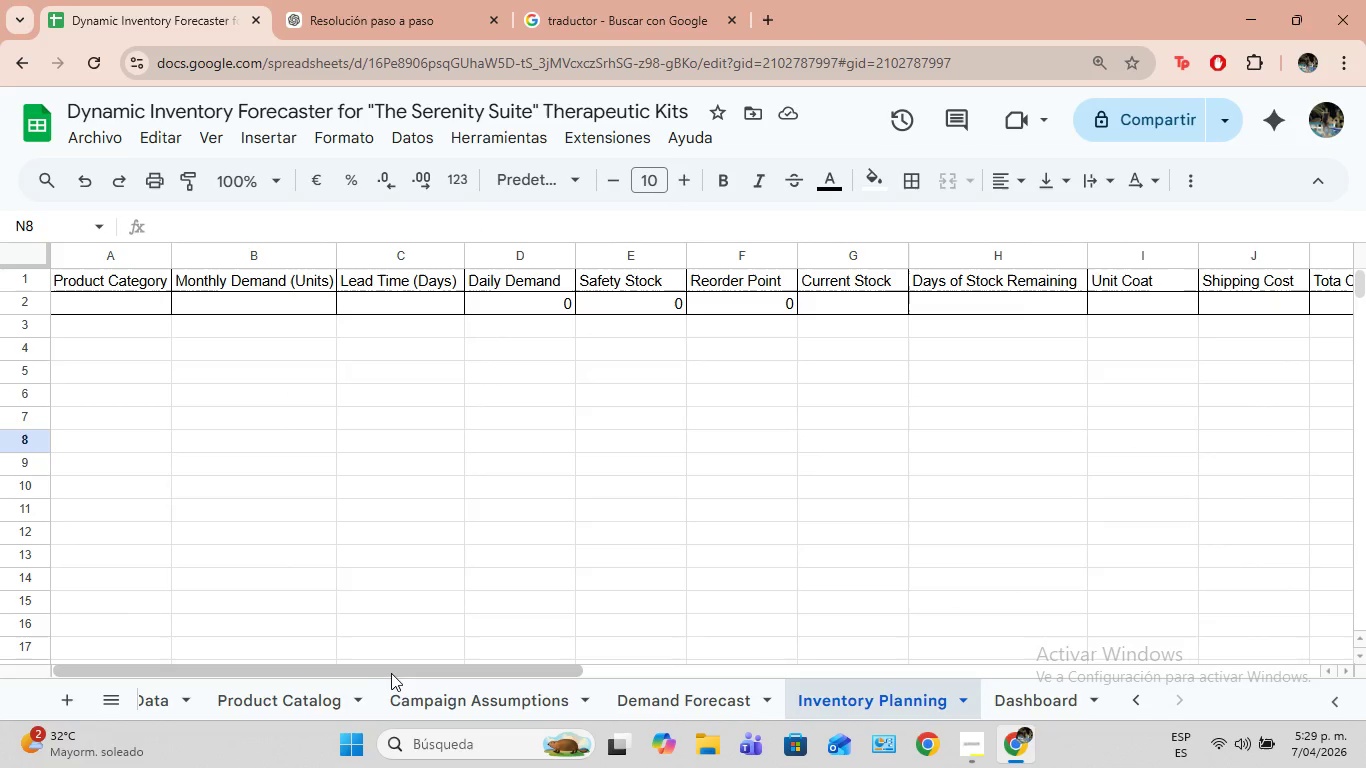 
left_click_drag(start_coordinate=[392, 672], to_coordinate=[264, 692])
 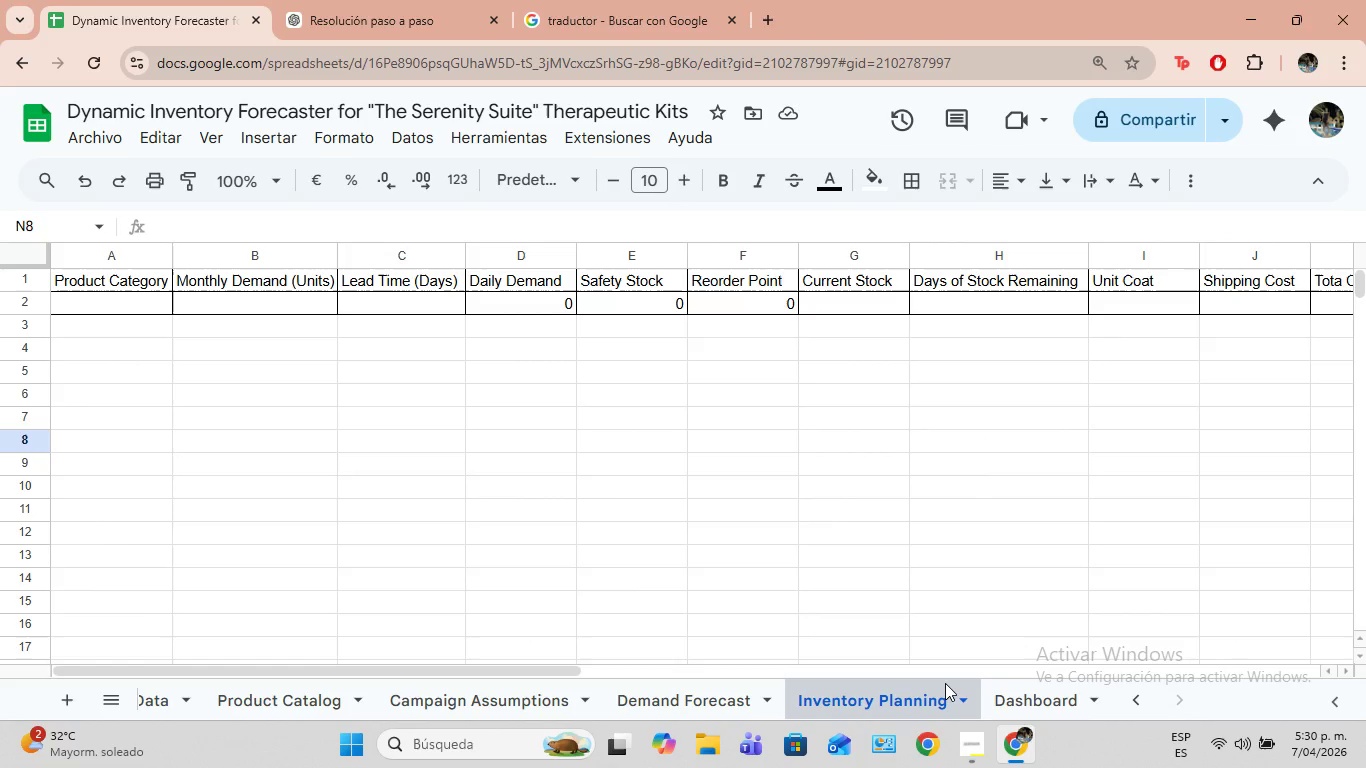 
wait(12.16)
 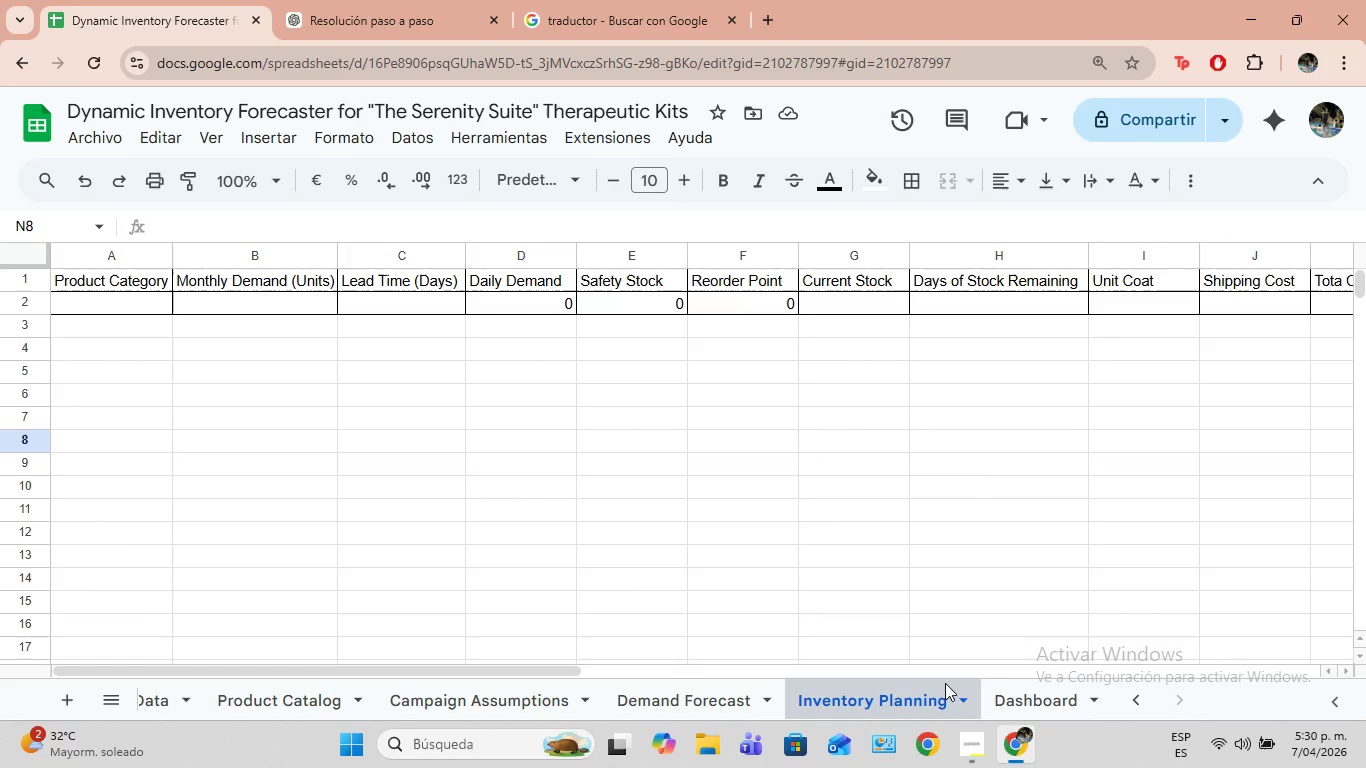 
left_click_drag(start_coordinate=[577, 668], to_coordinate=[502, 668])
 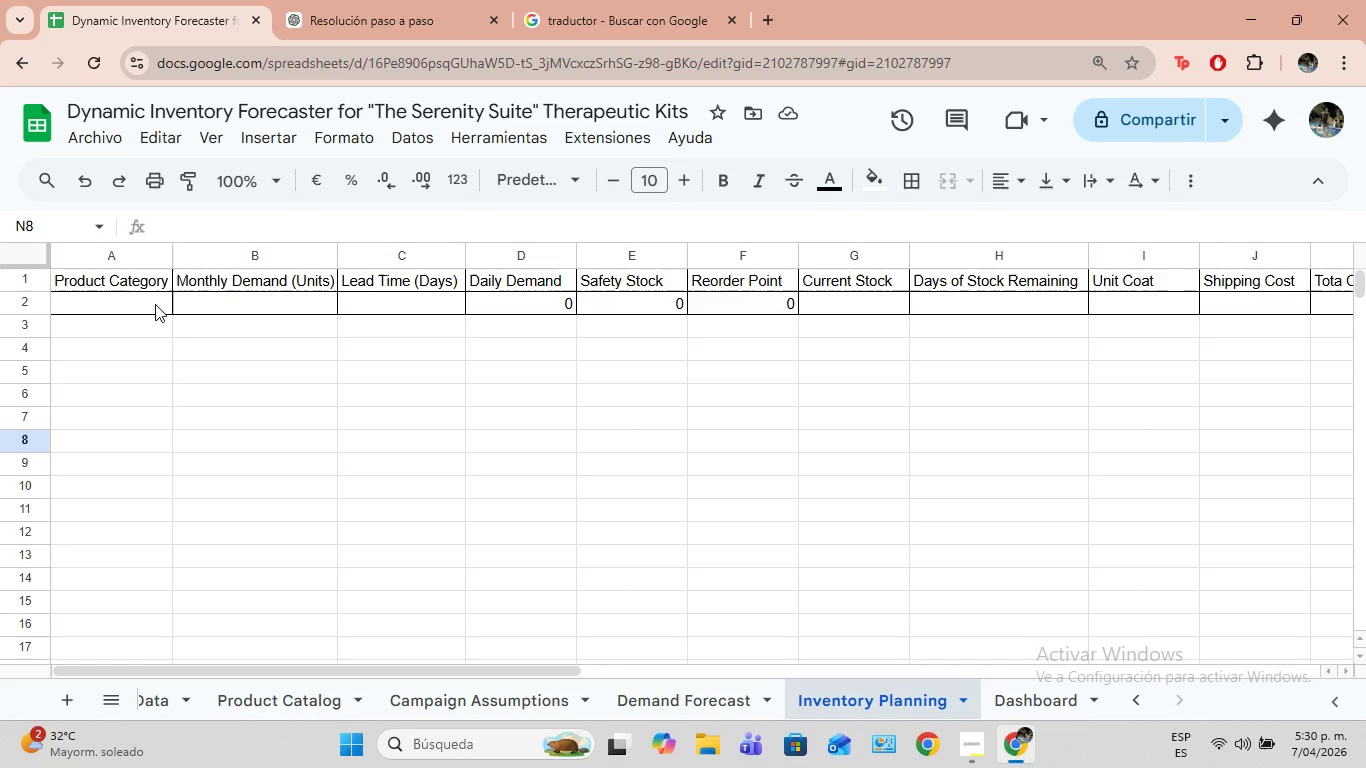 
wait(6.31)
 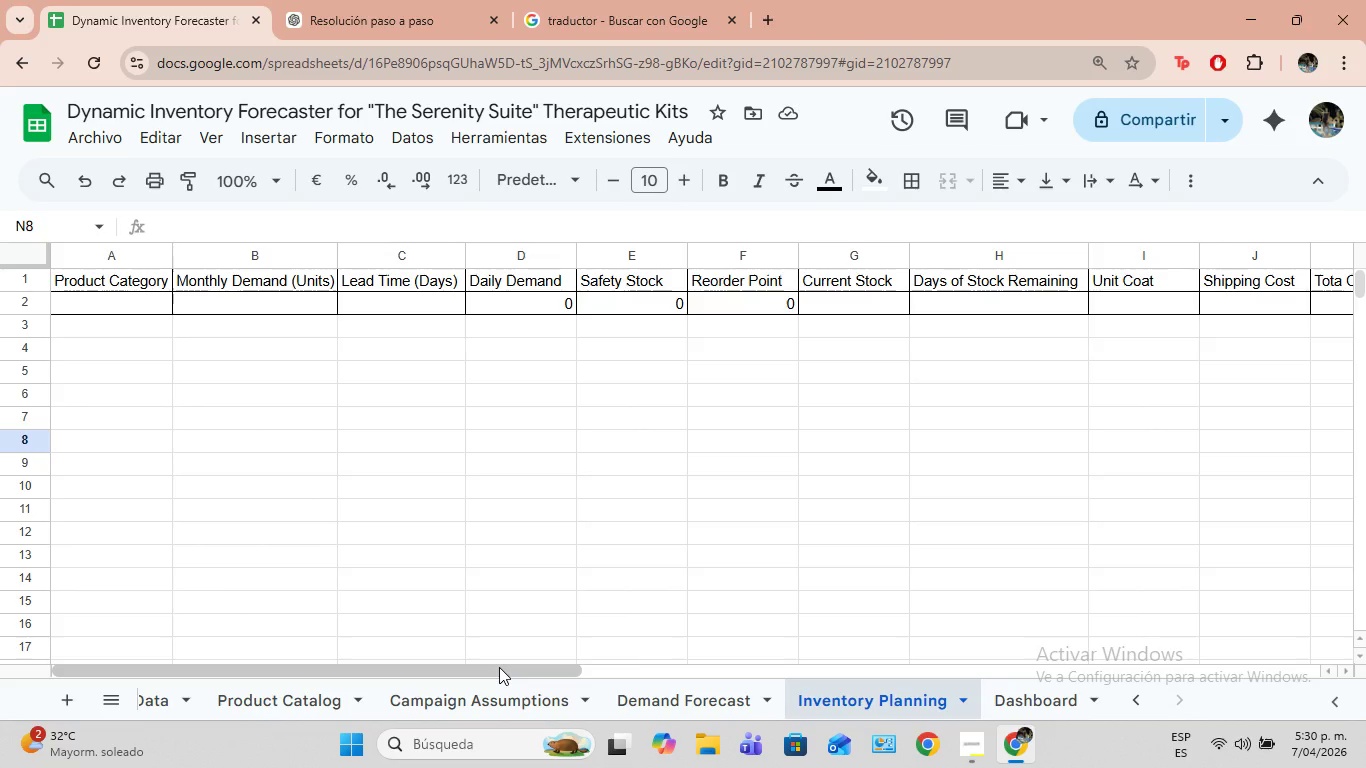 
left_click([258, 708])
 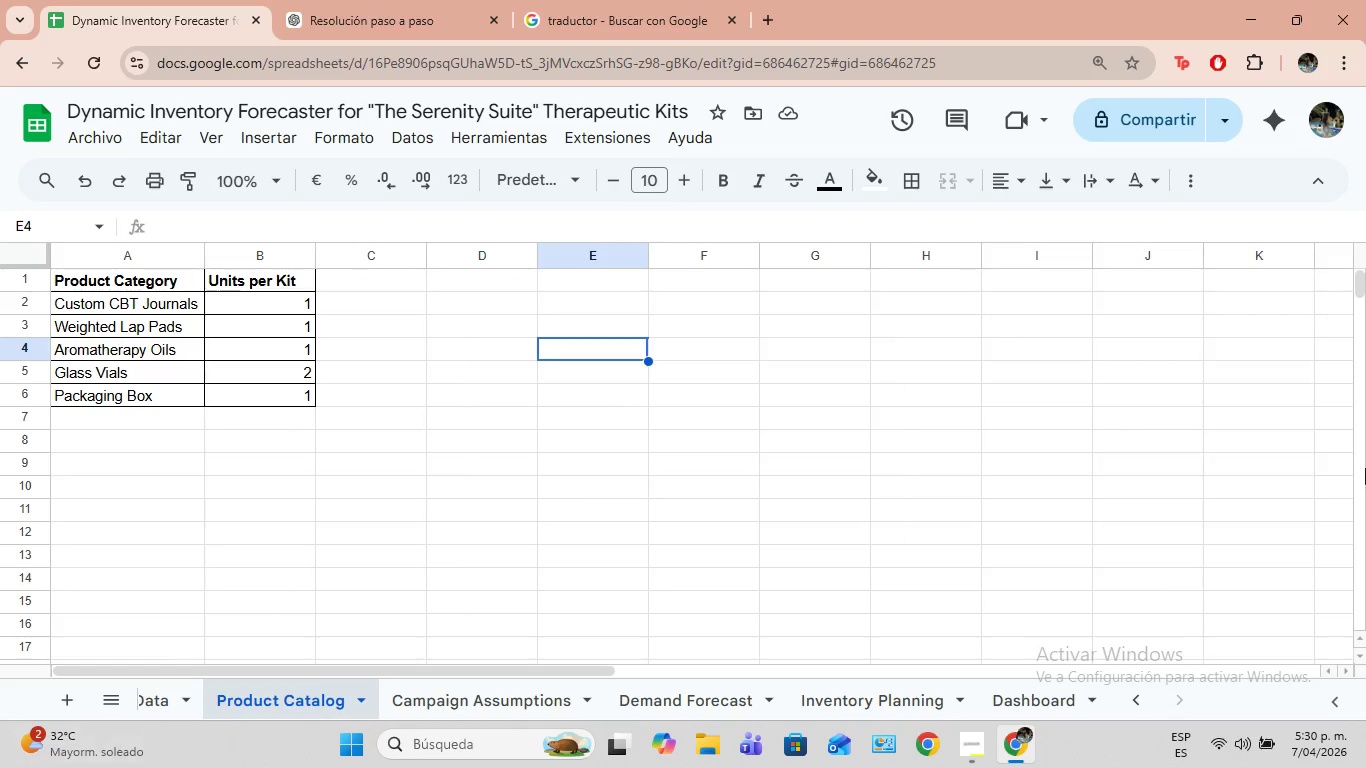 
wait(6.05)
 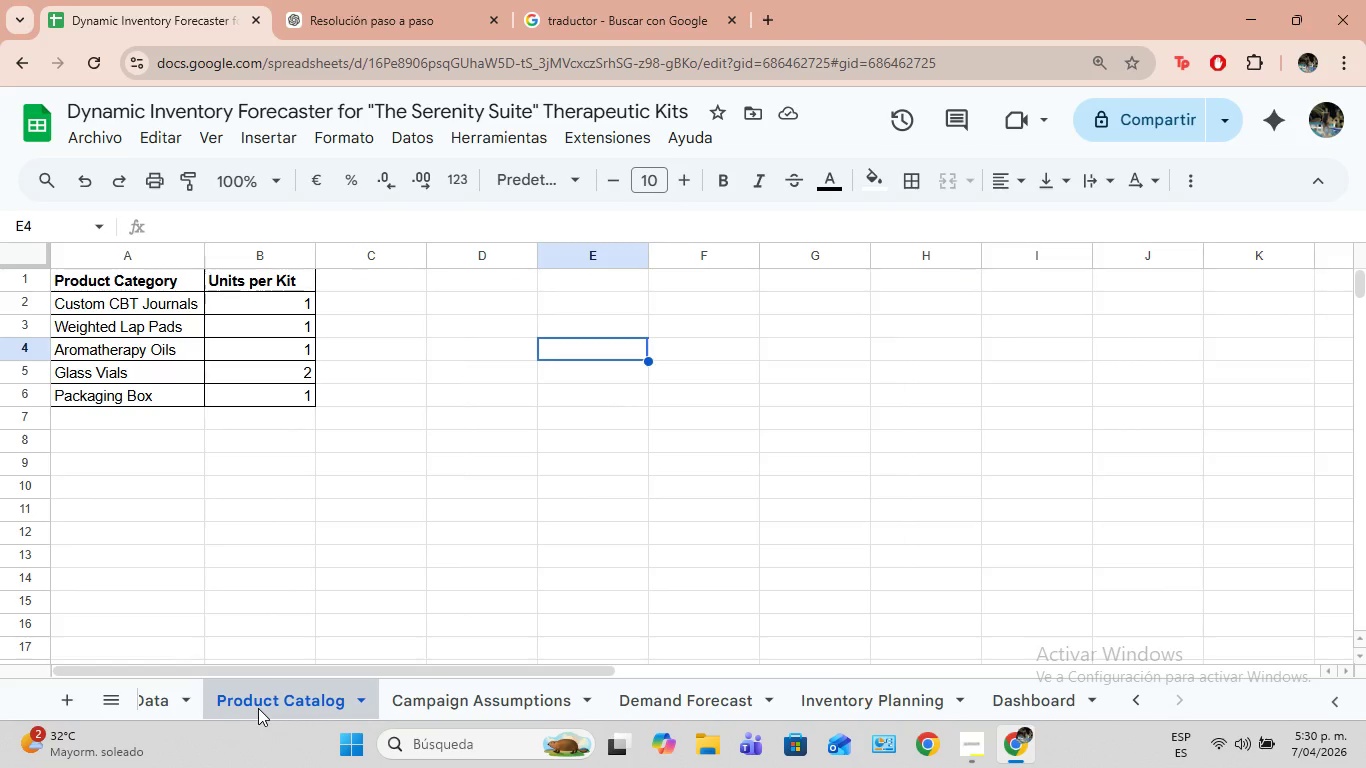 
left_click([914, 688])
 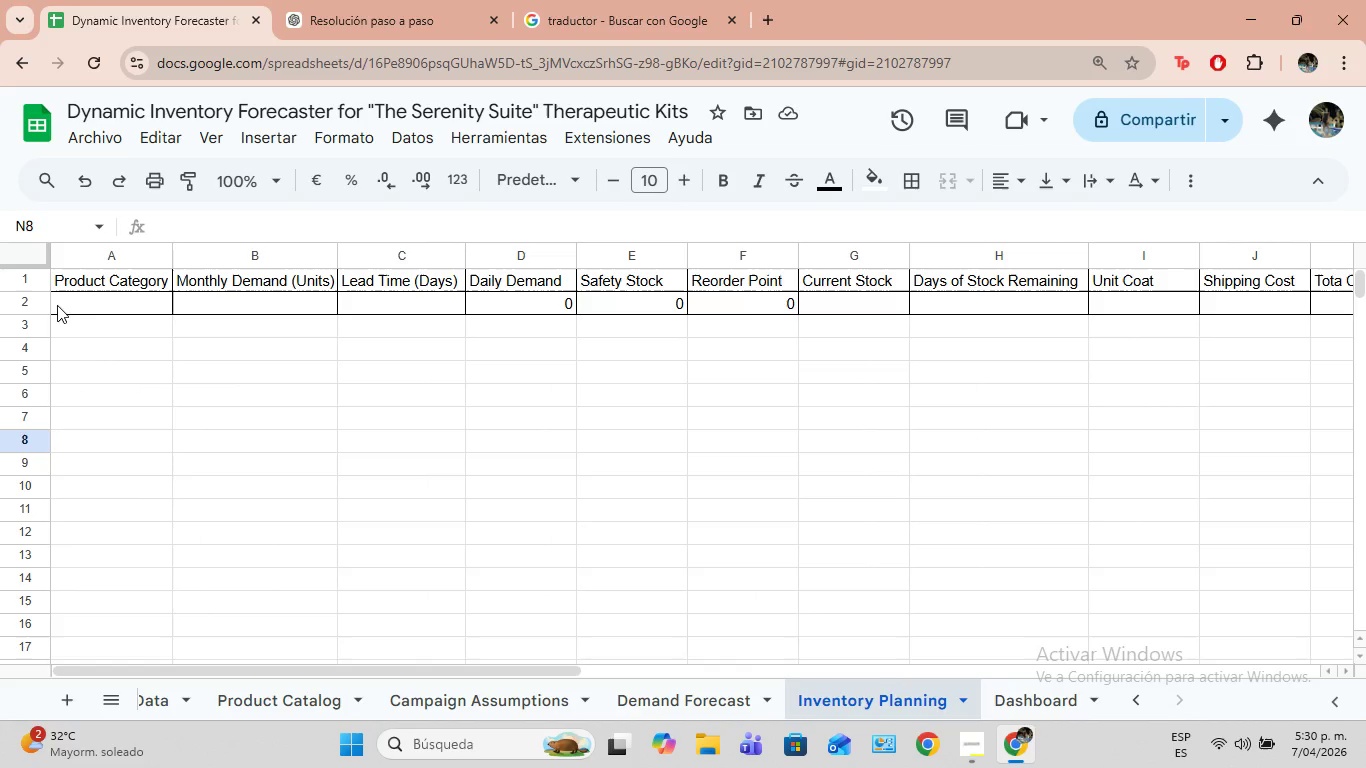 
left_click([83, 308])
 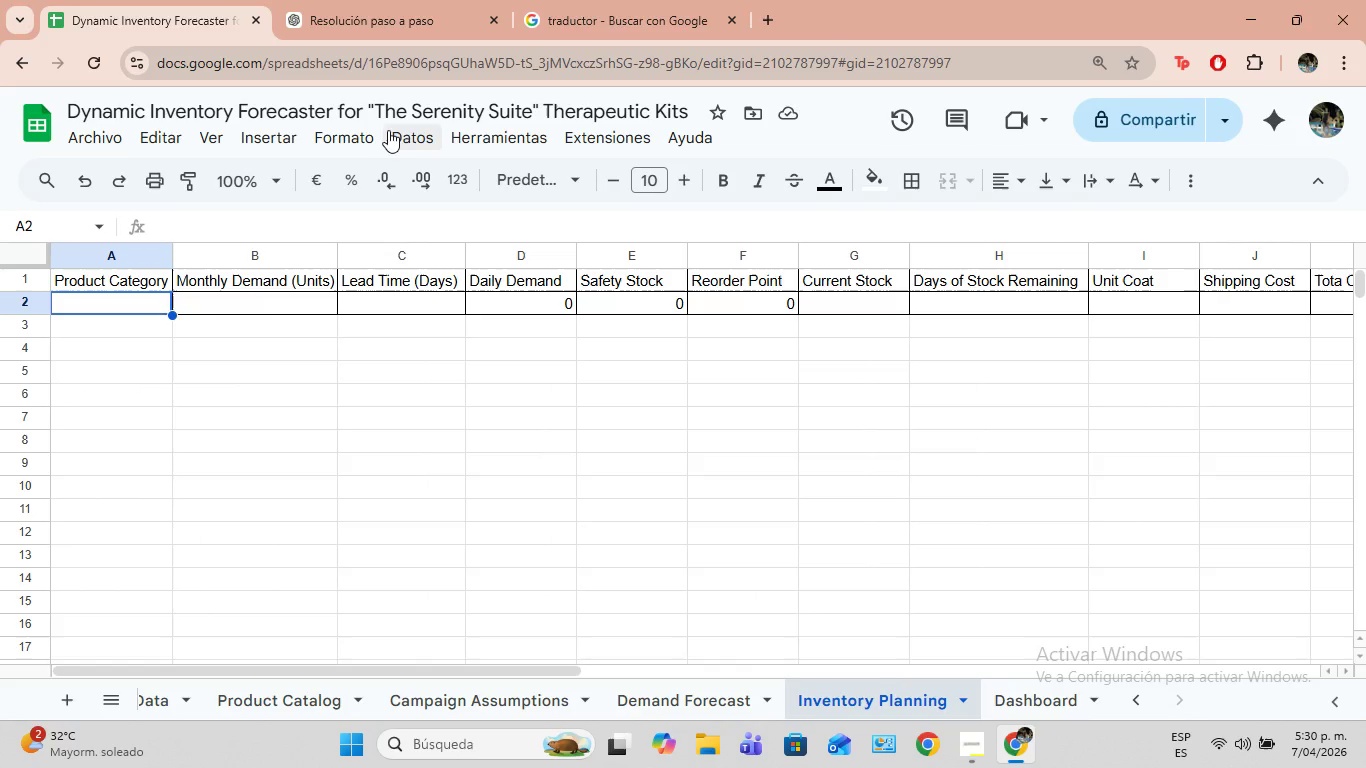 
left_click([404, 132])
 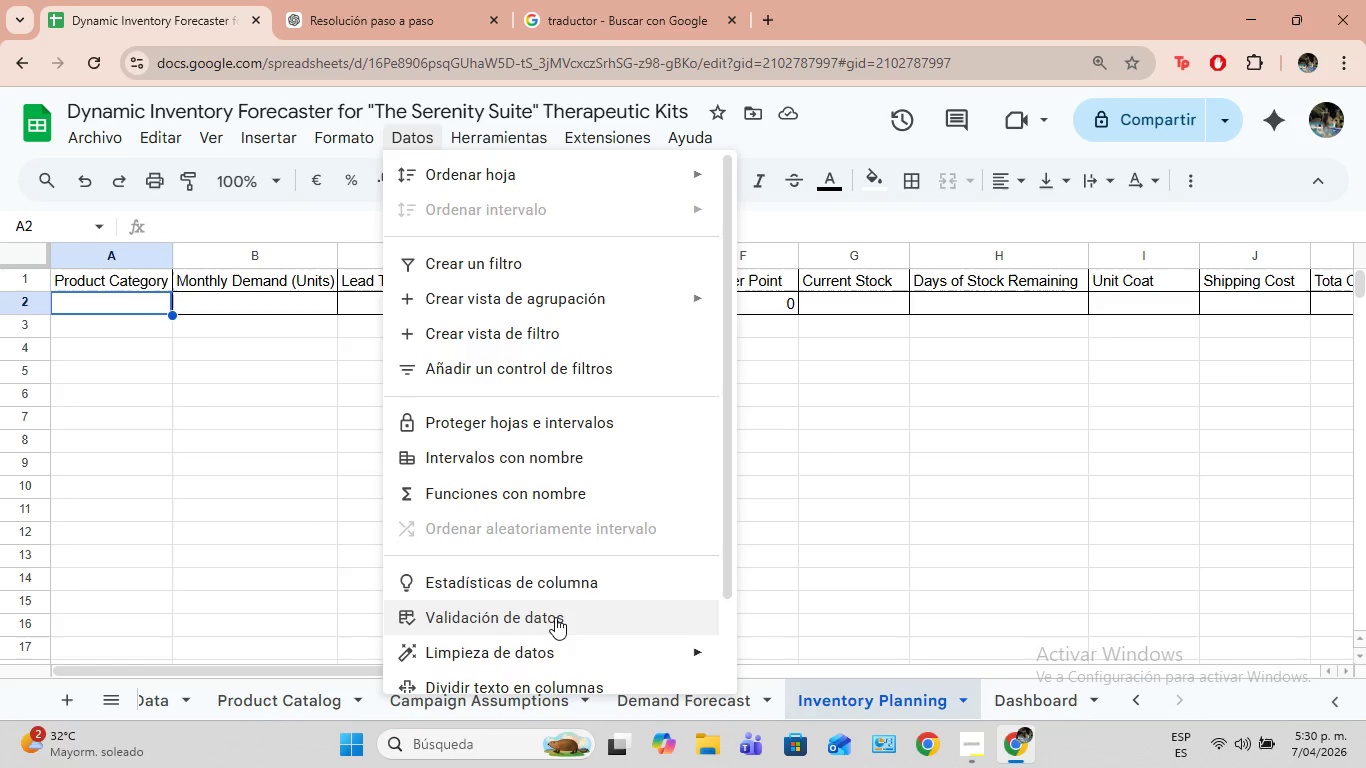 
left_click([555, 614])
 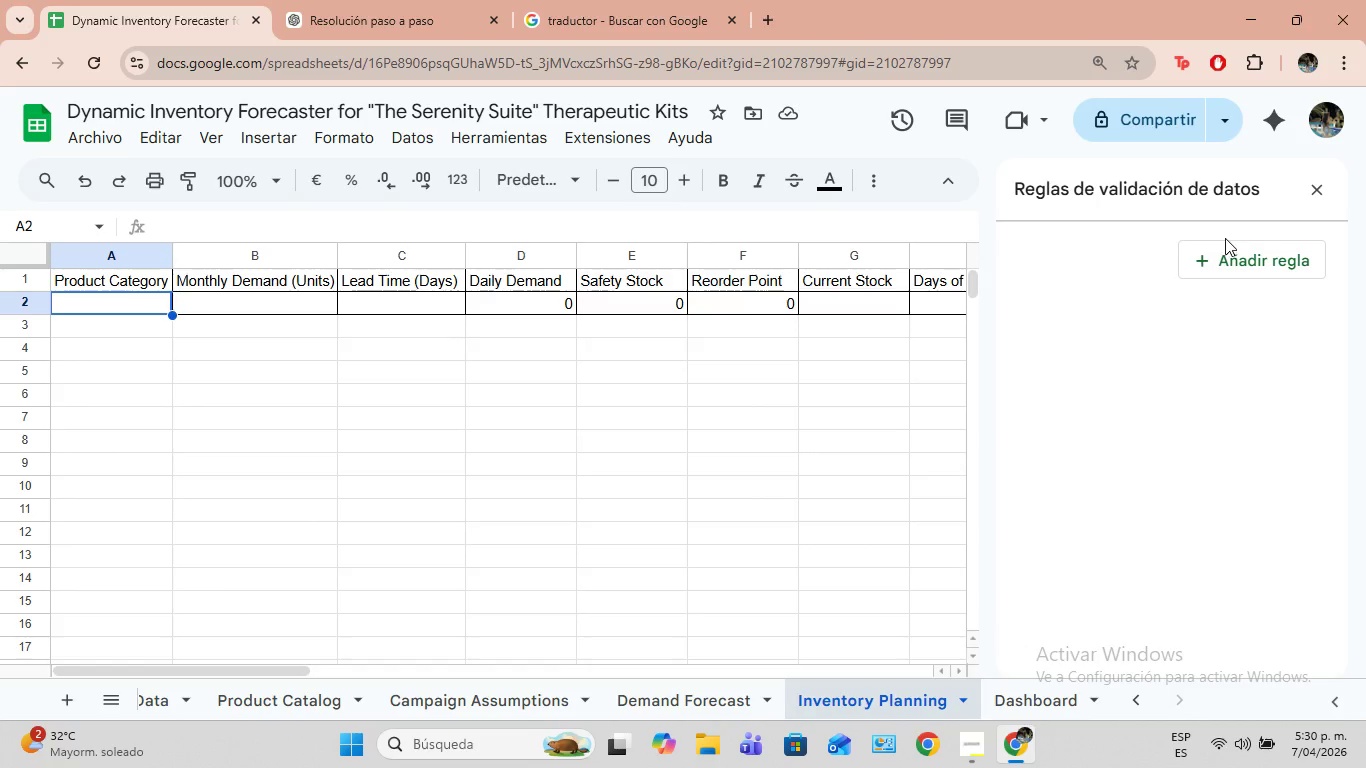 
left_click([1233, 265])
 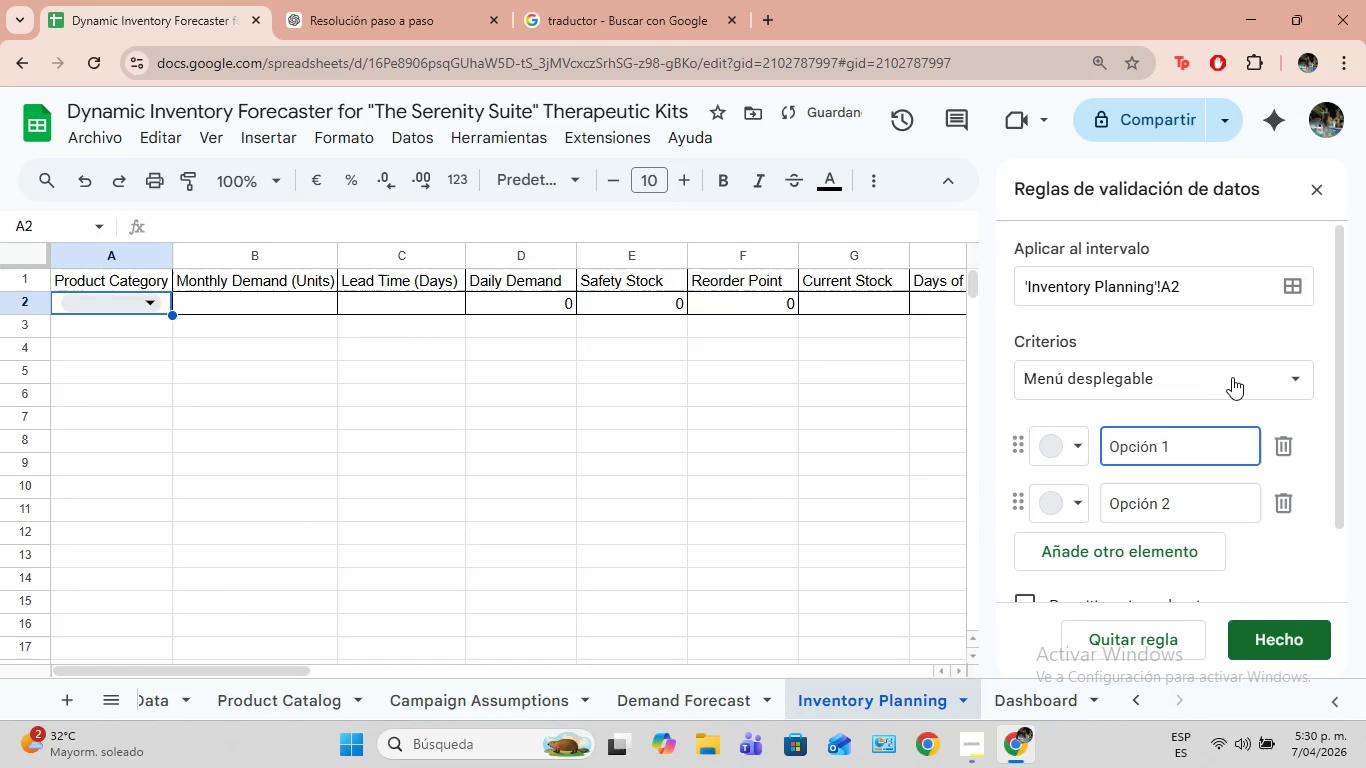 
left_click([1239, 379])
 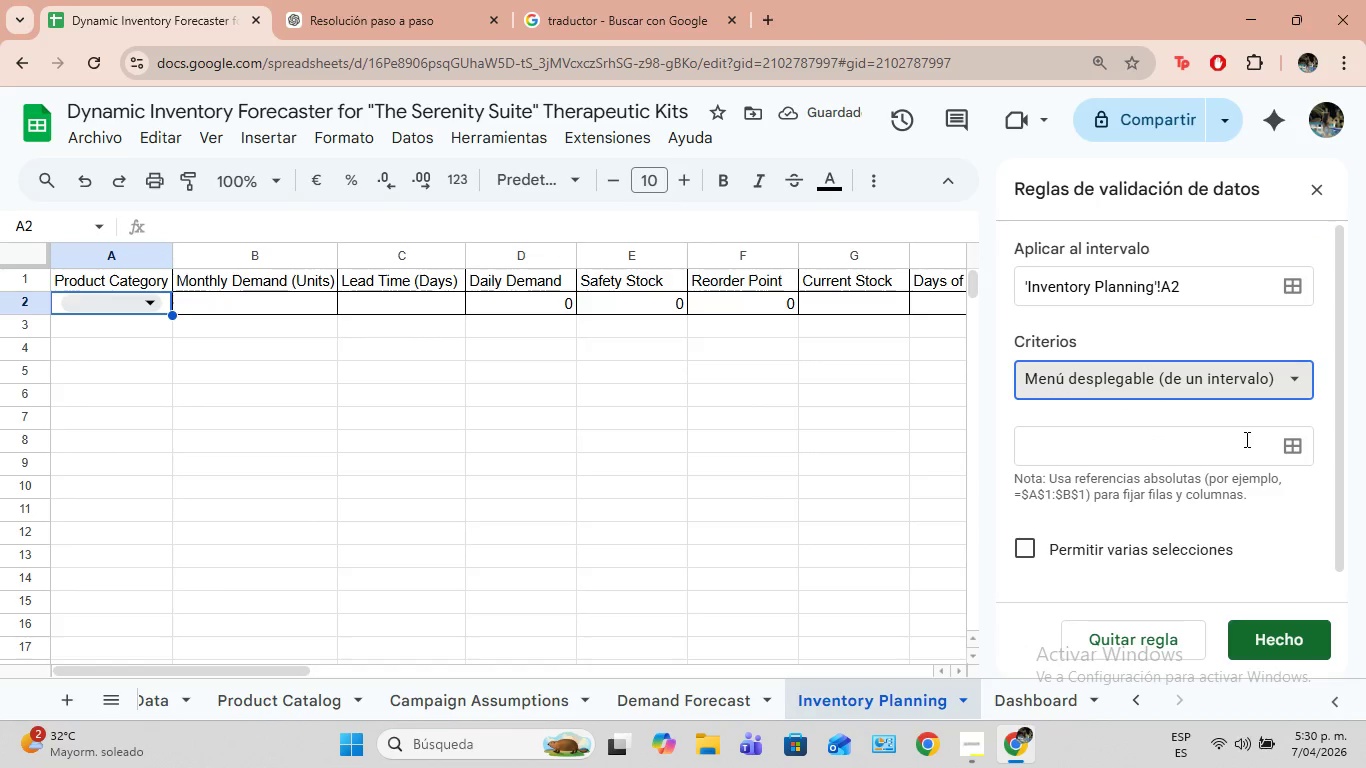 
left_click([1281, 440])
 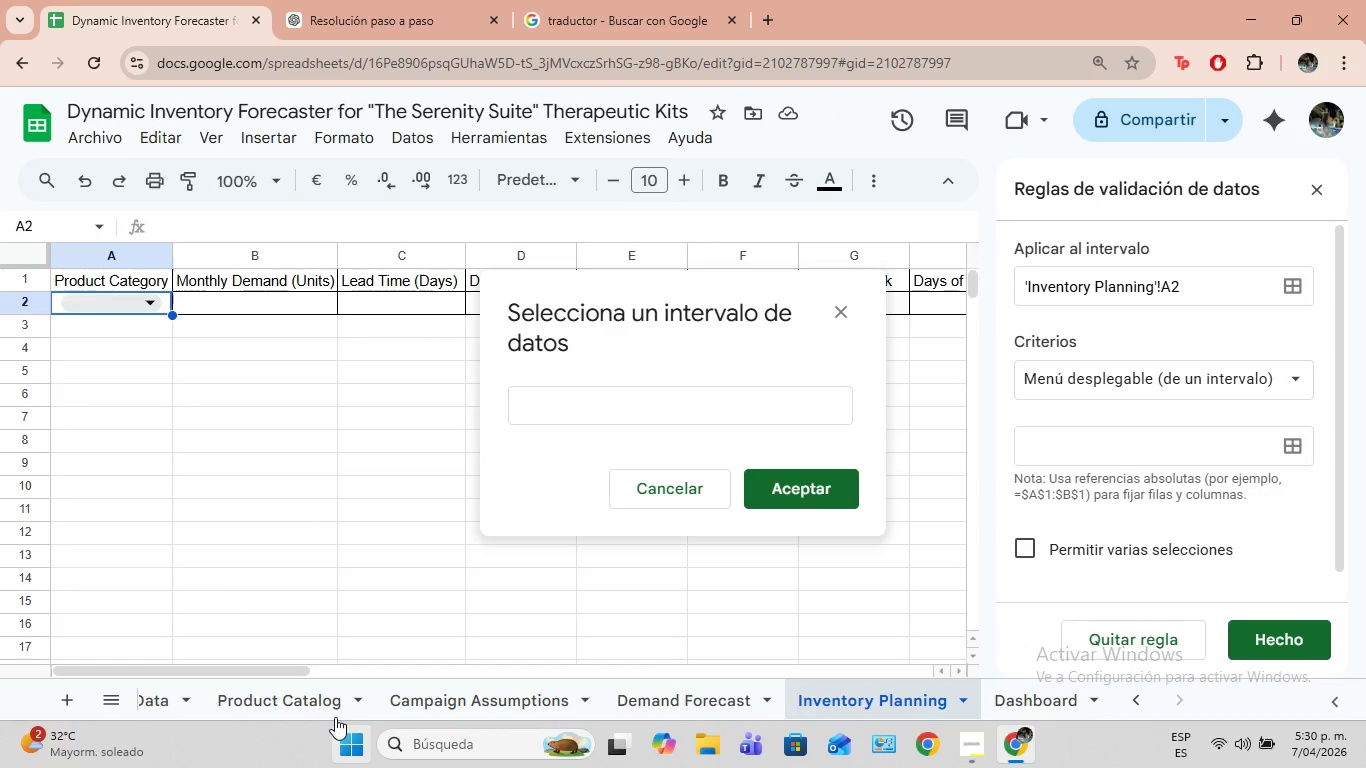 
left_click([326, 713])
 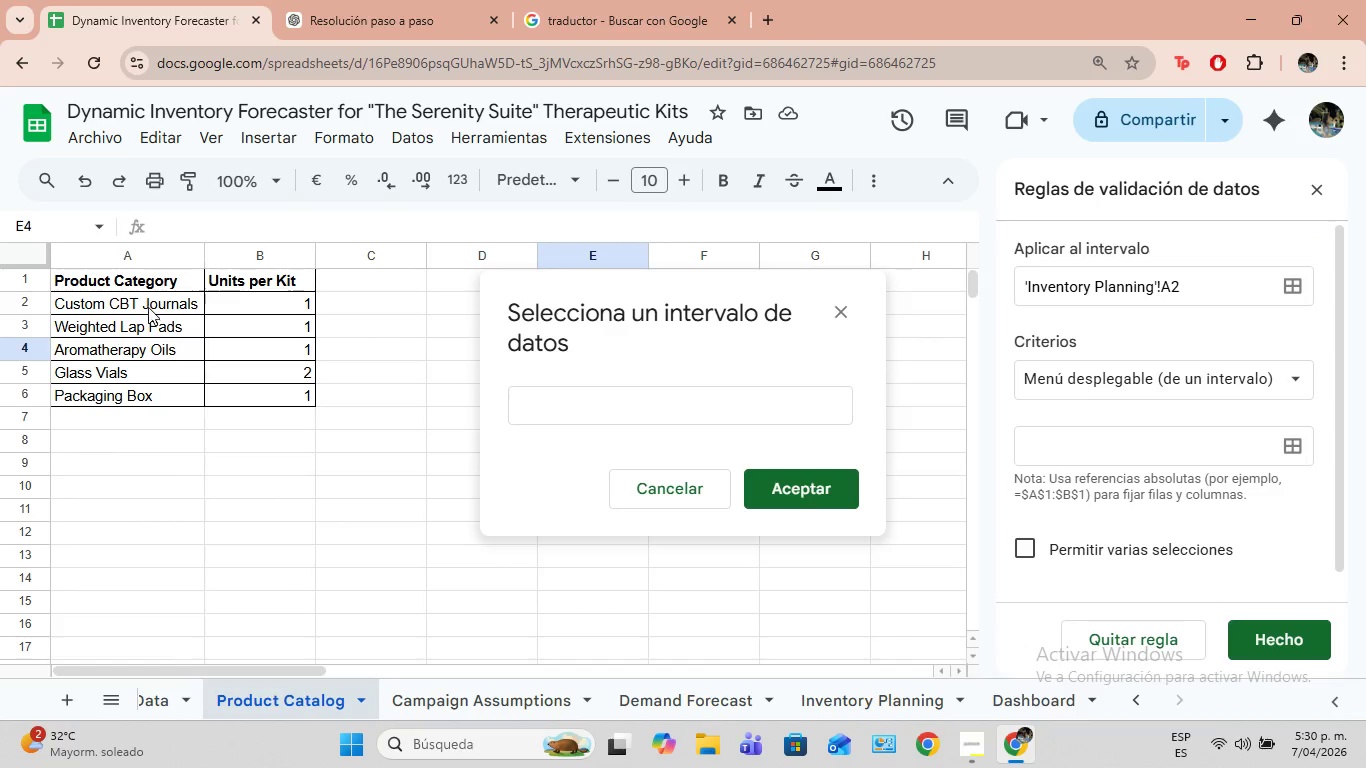 
left_click_drag(start_coordinate=[149, 307], to_coordinate=[157, 392])
 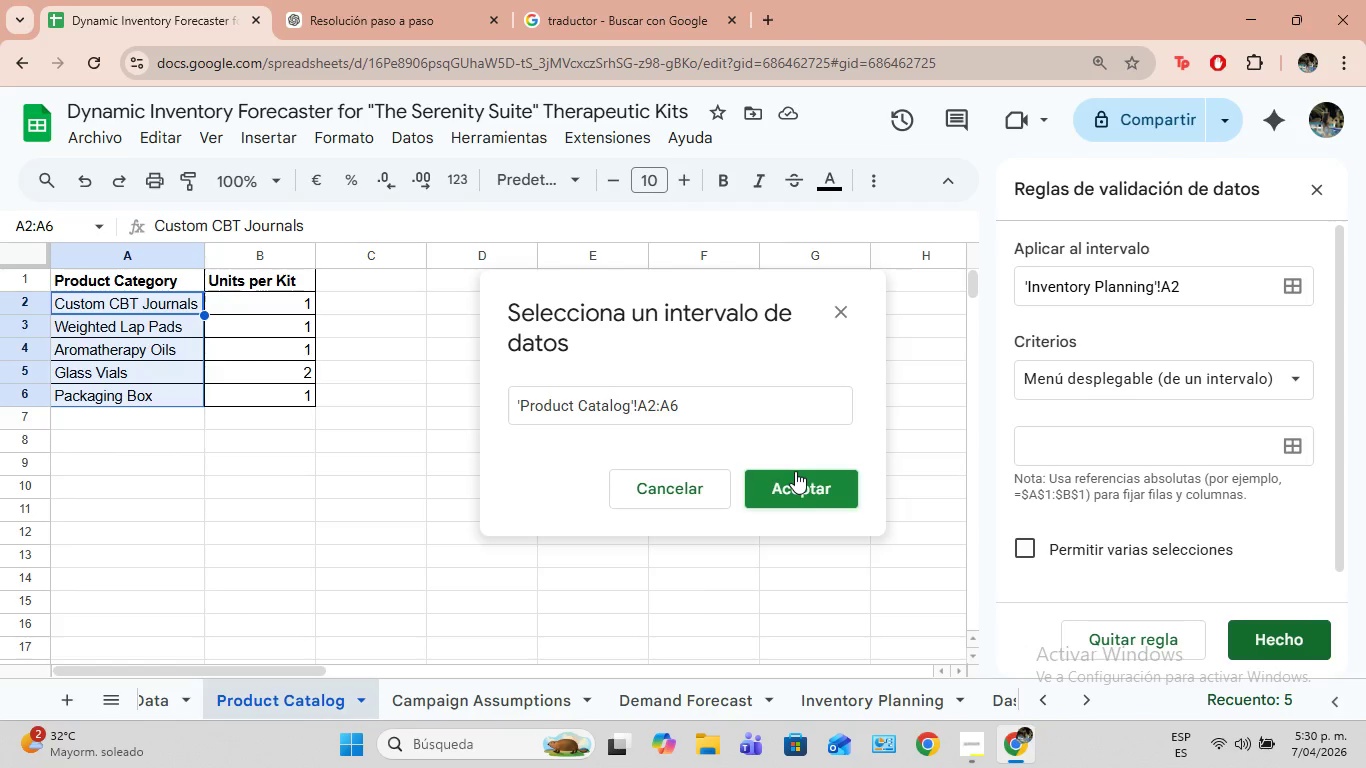 
left_click([795, 471])
 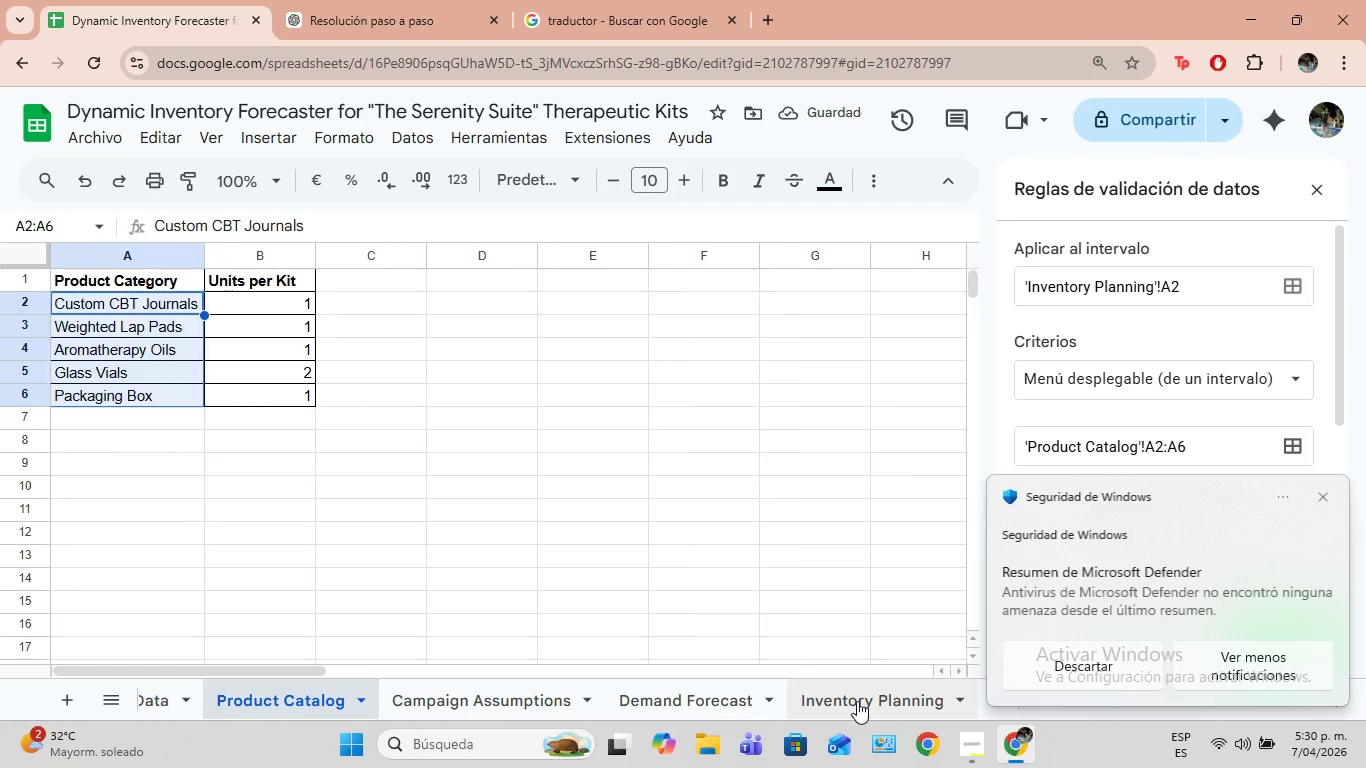 
left_click([151, 308])
 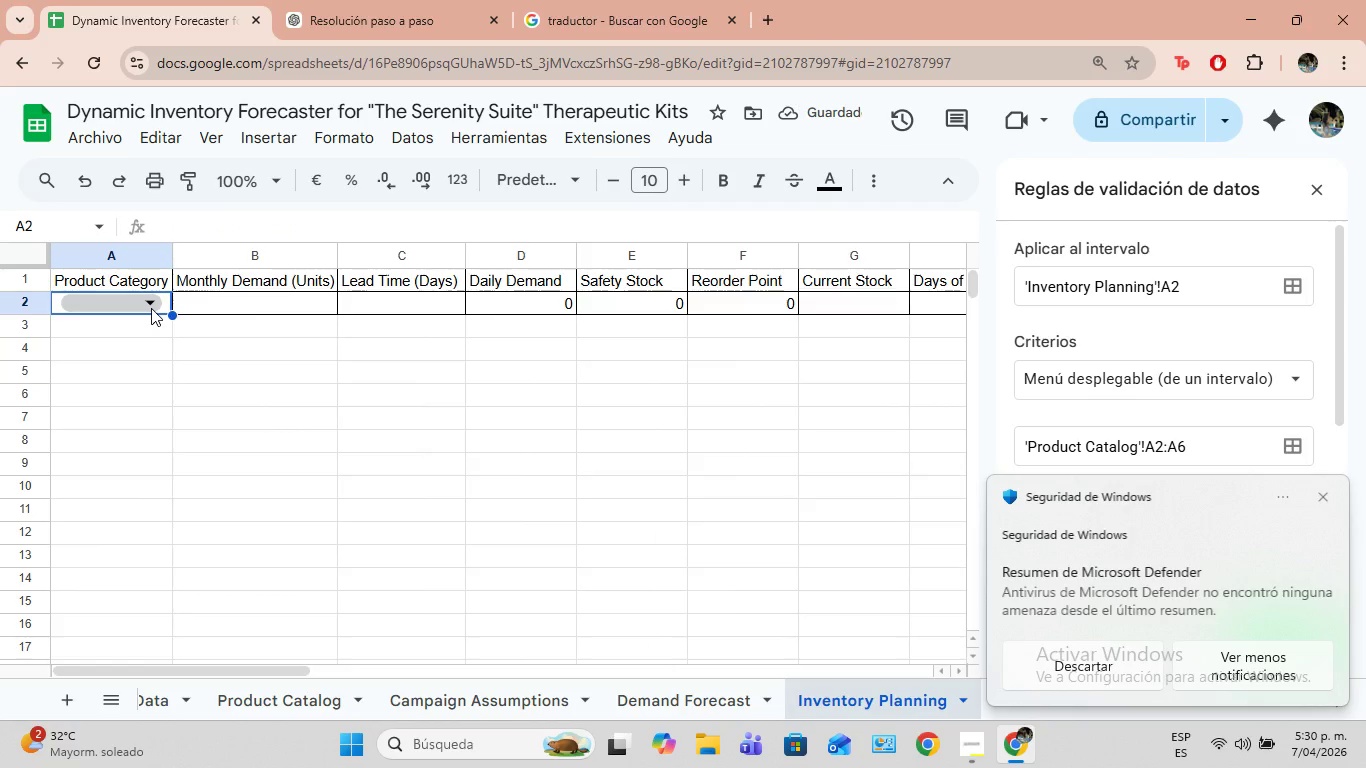 
mouse_move([144, 321])
 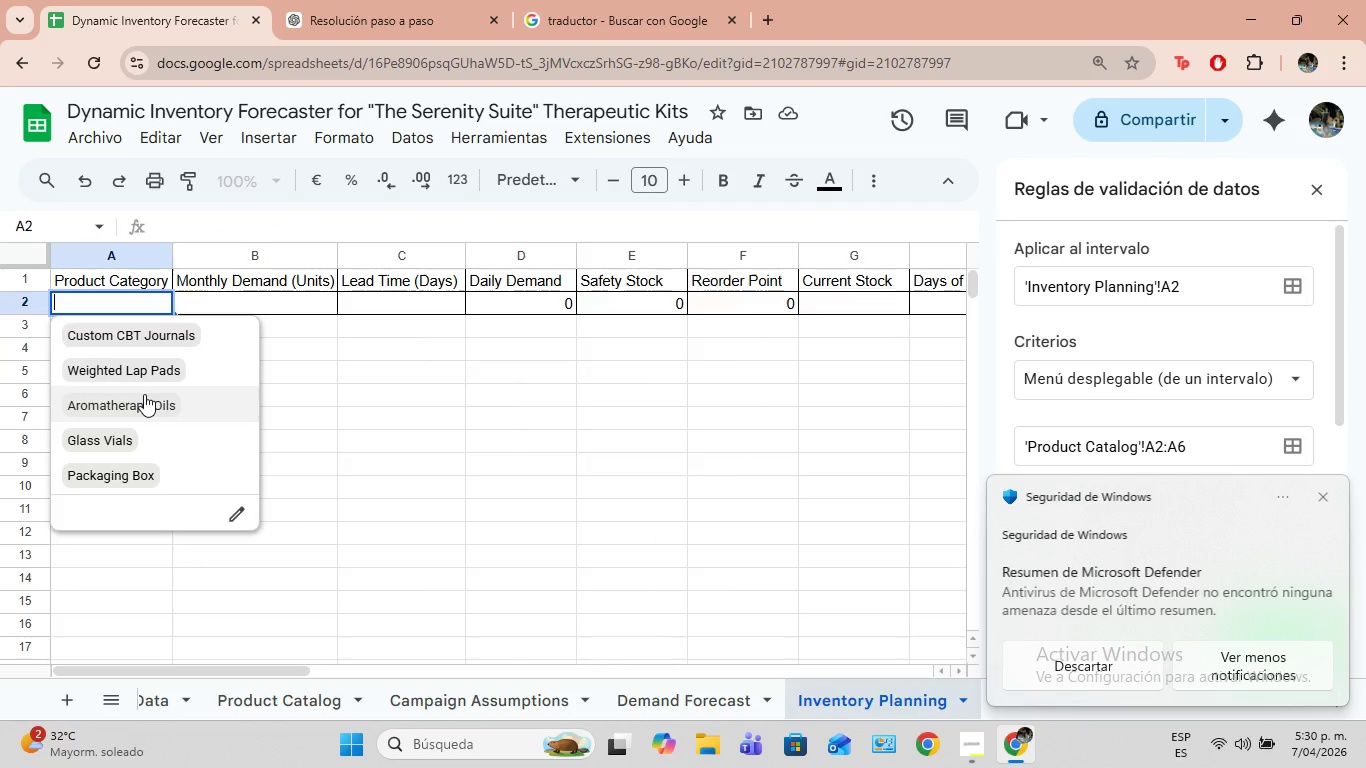 
left_click([144, 397])
 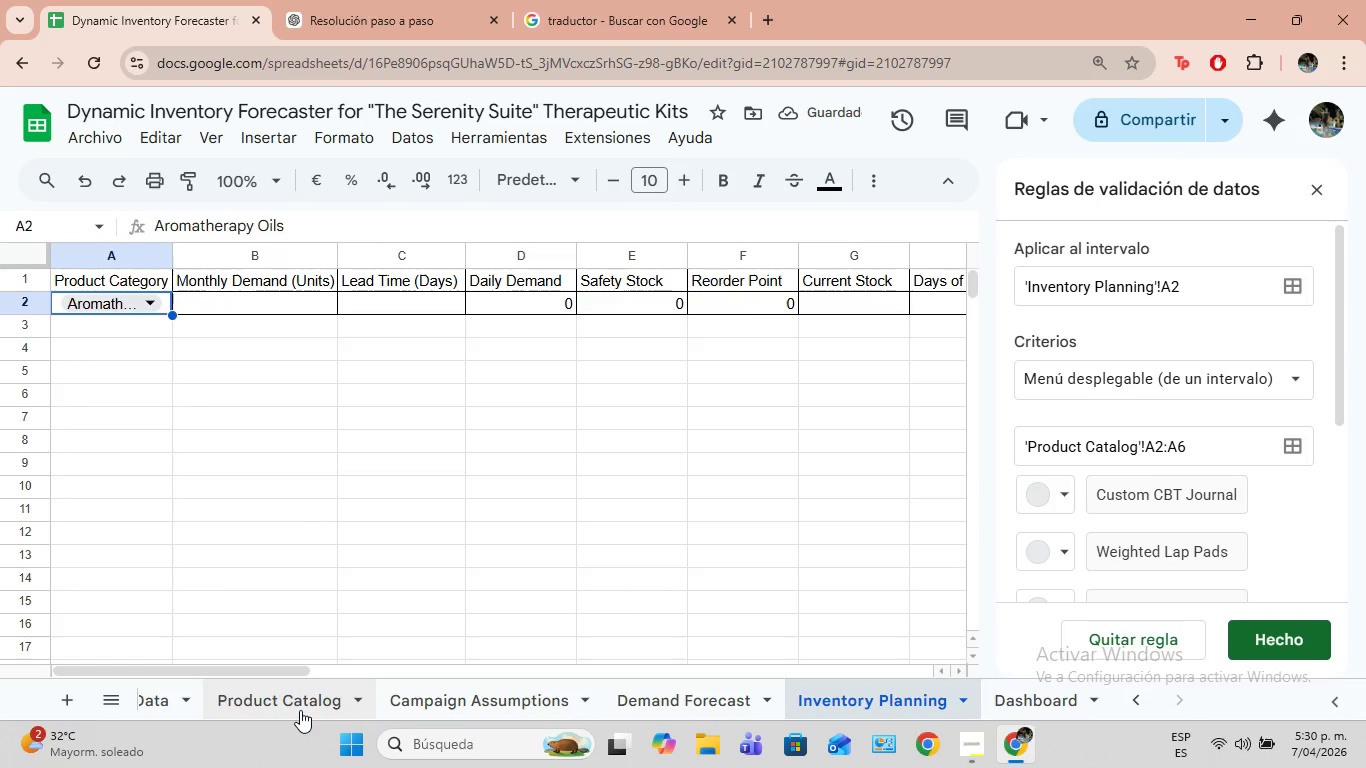 
left_click([286, 696])
 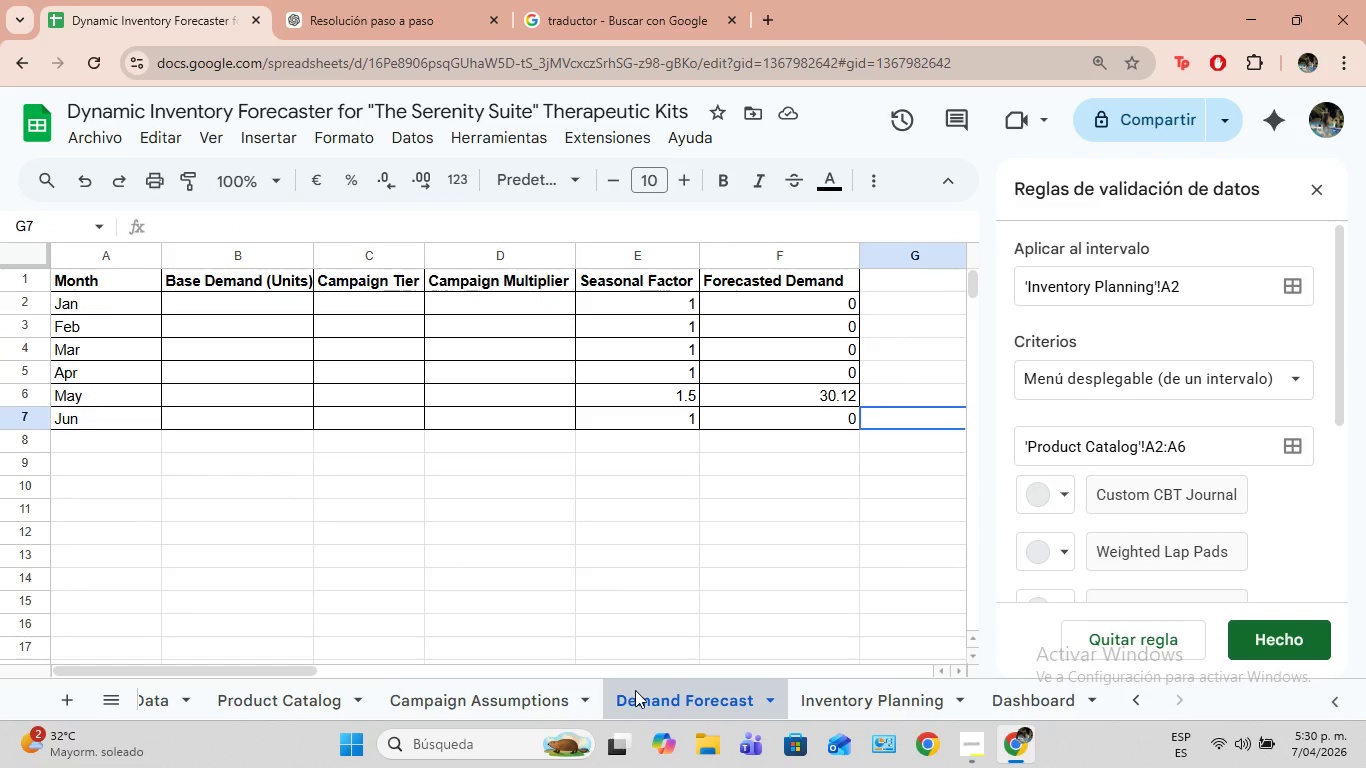 
wait(5.58)
 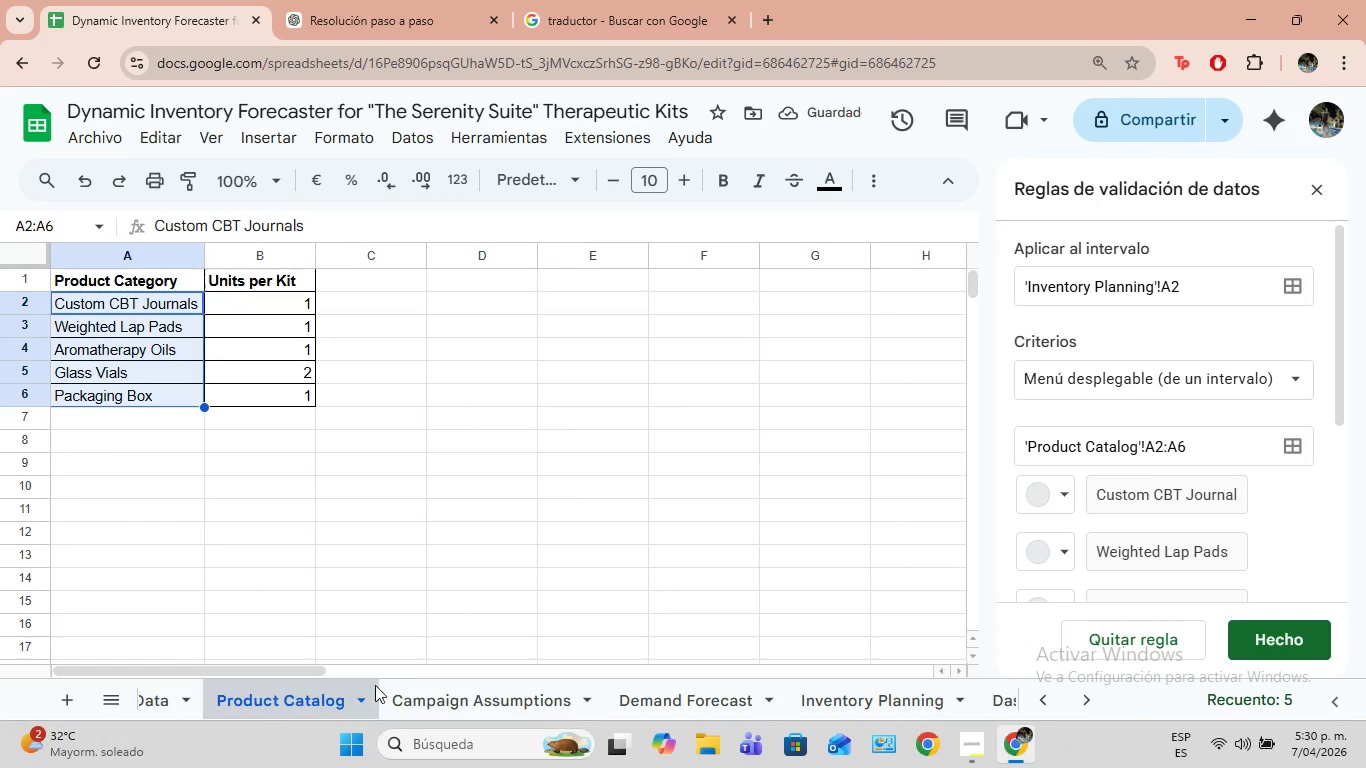 
left_click([871, 707])
 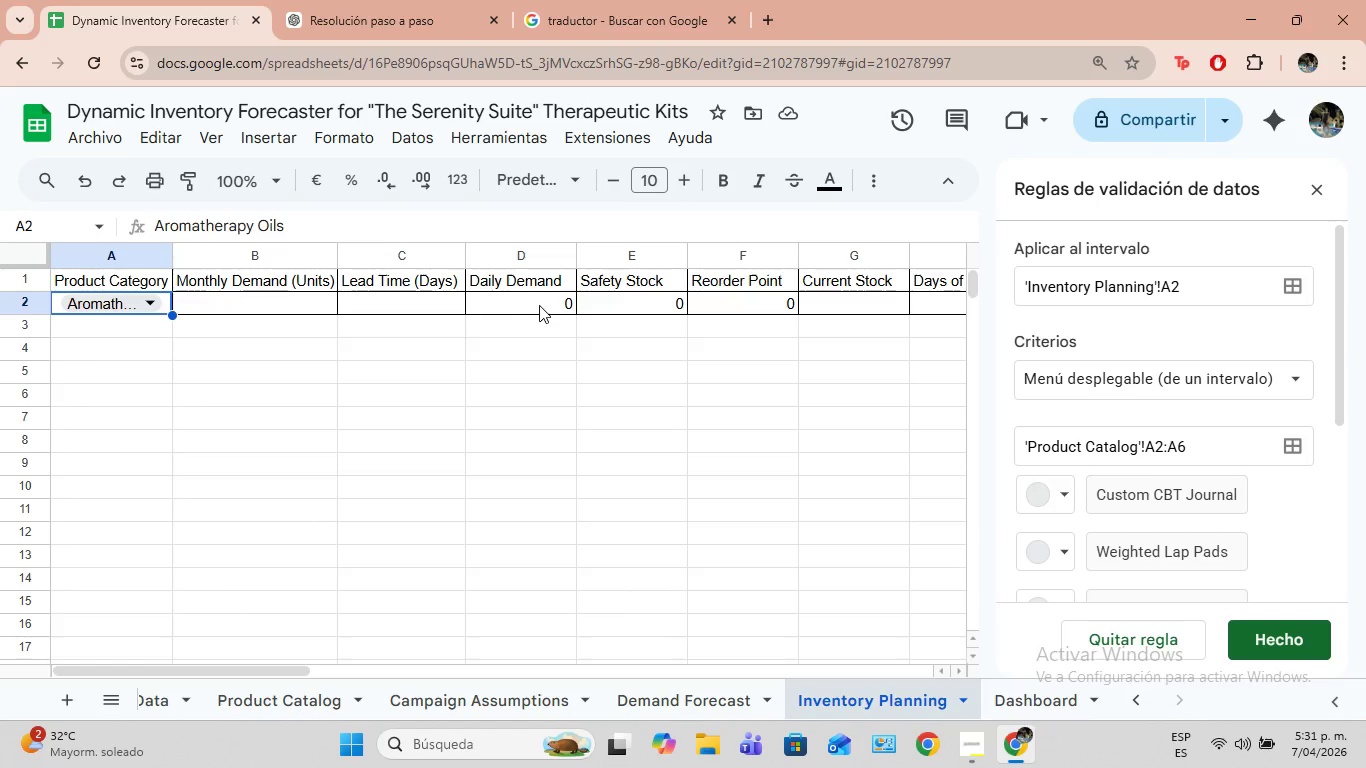 
scroll: coordinate [616, 300], scroll_direction: down, amount: 1.0
 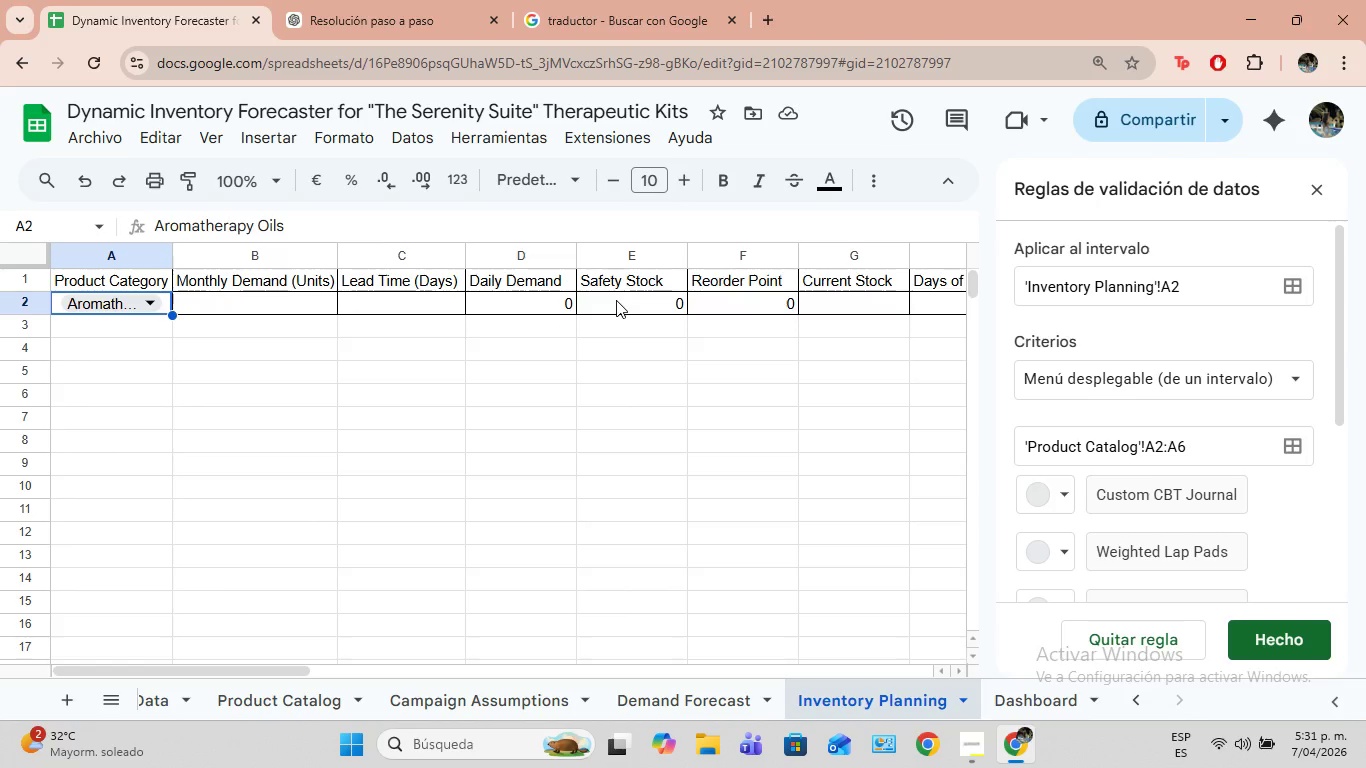 
scroll: coordinate [616, 300], scroll_direction: up, amount: 3.0
 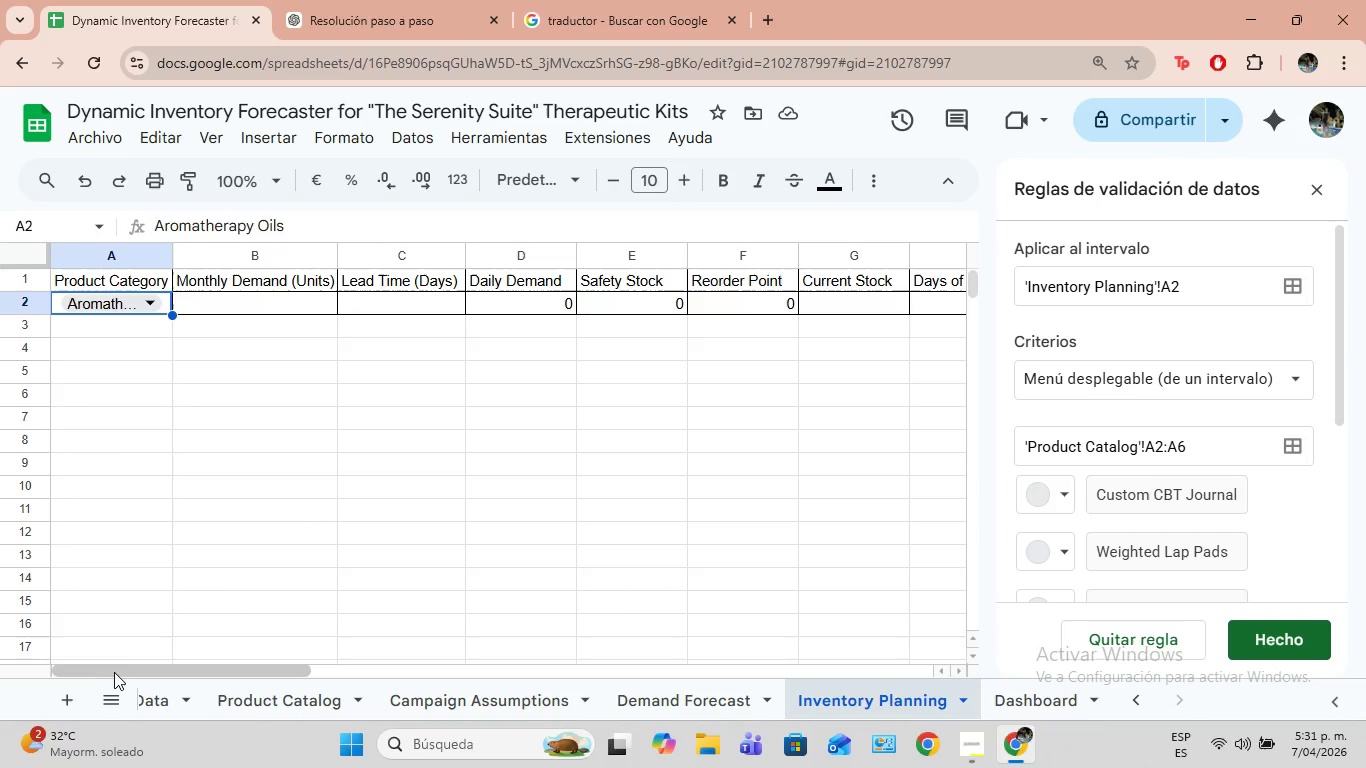 
left_click_drag(start_coordinate=[117, 669], to_coordinate=[117, 697])
 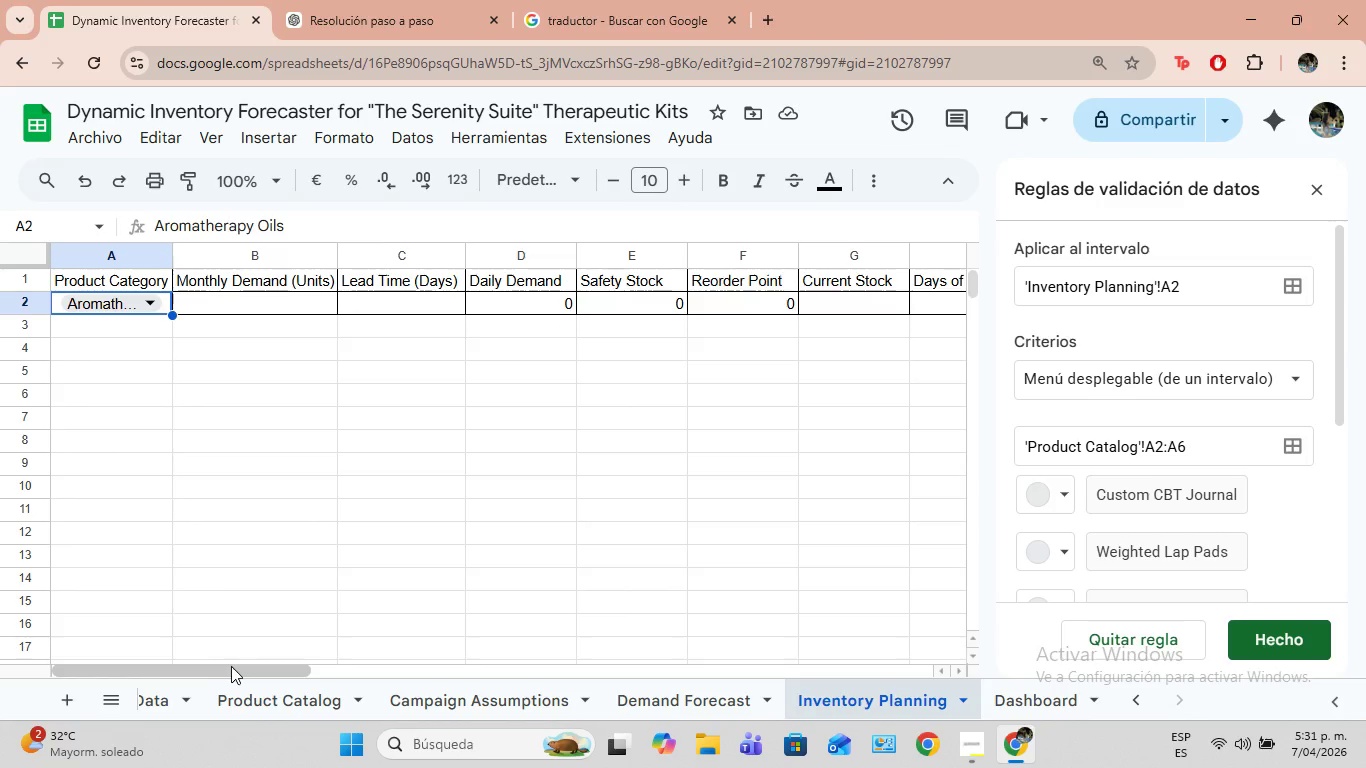 
left_click_drag(start_coordinate=[232, 666], to_coordinate=[183, 670])
 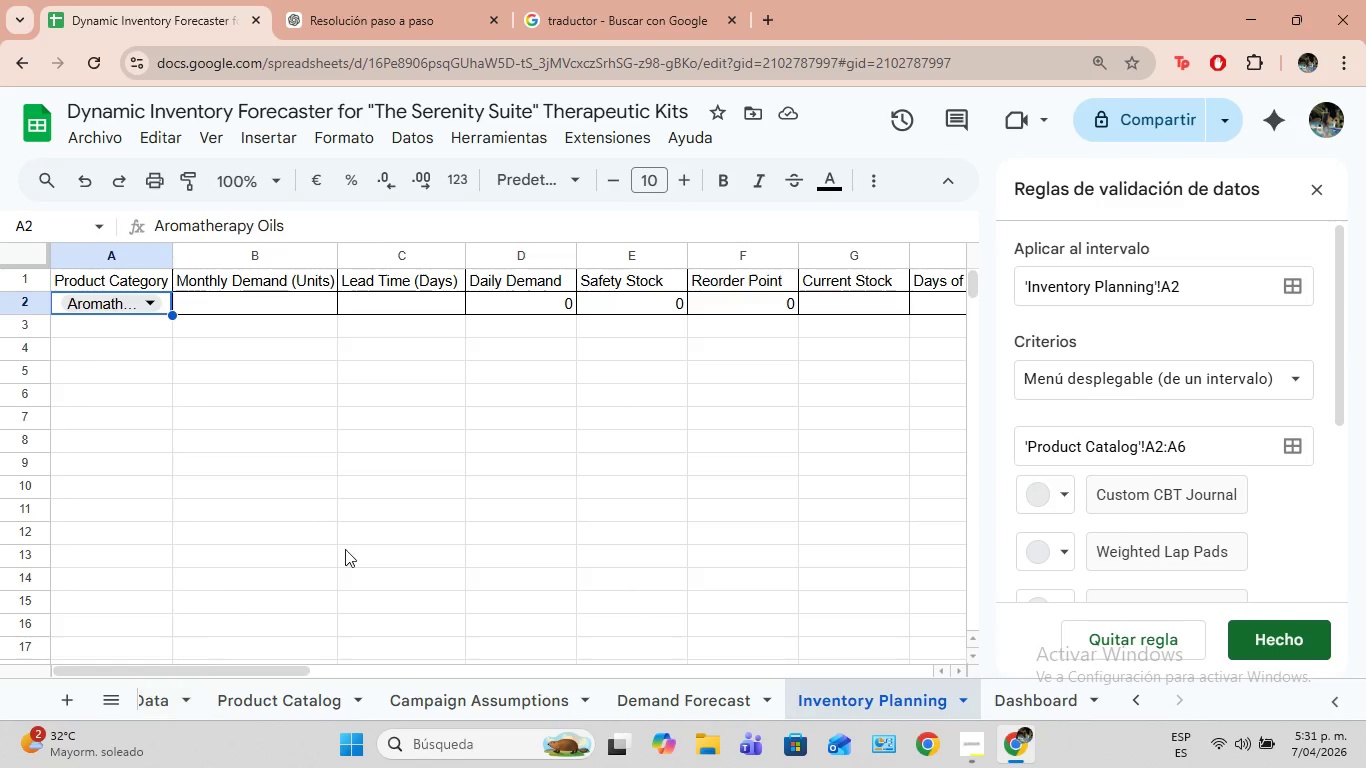 
wait(8.69)
 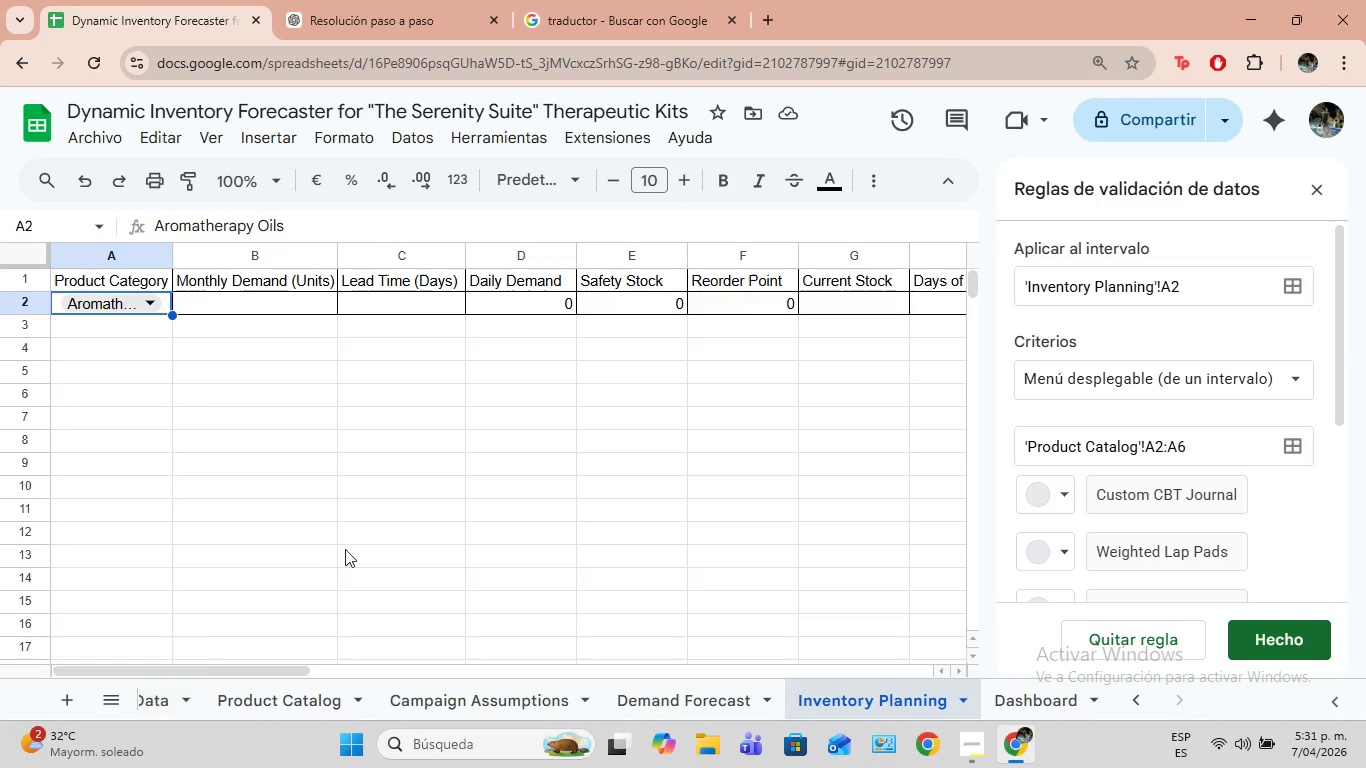 
left_click([149, 701])
 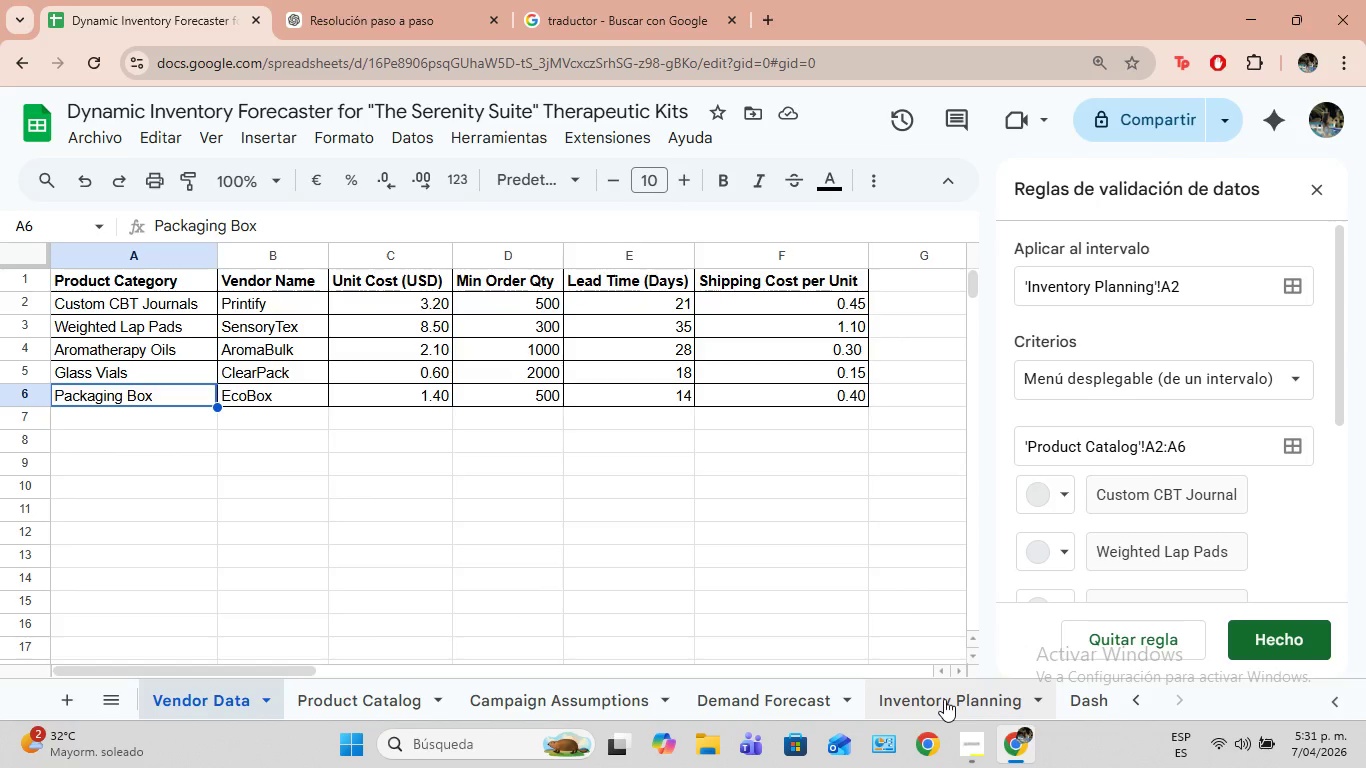 
wait(15.61)
 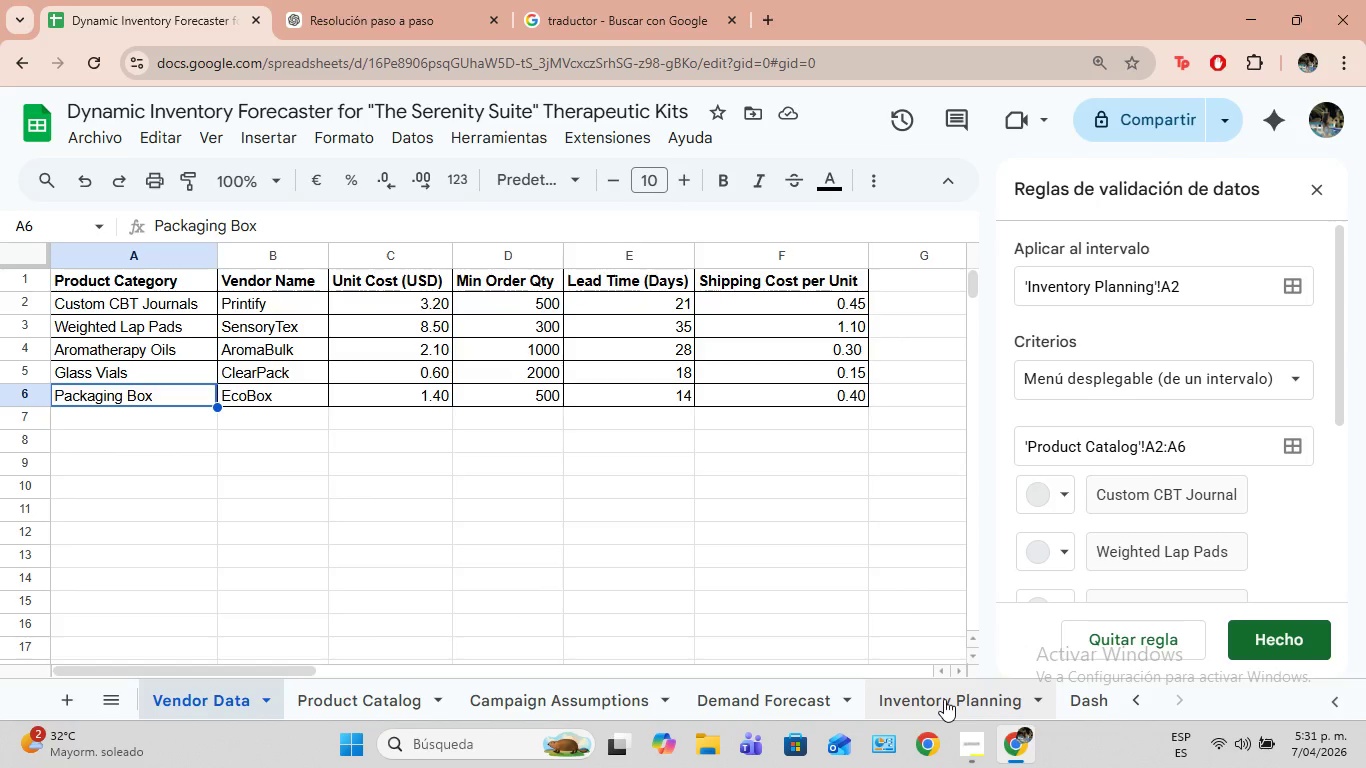 
left_click([613, 706])
 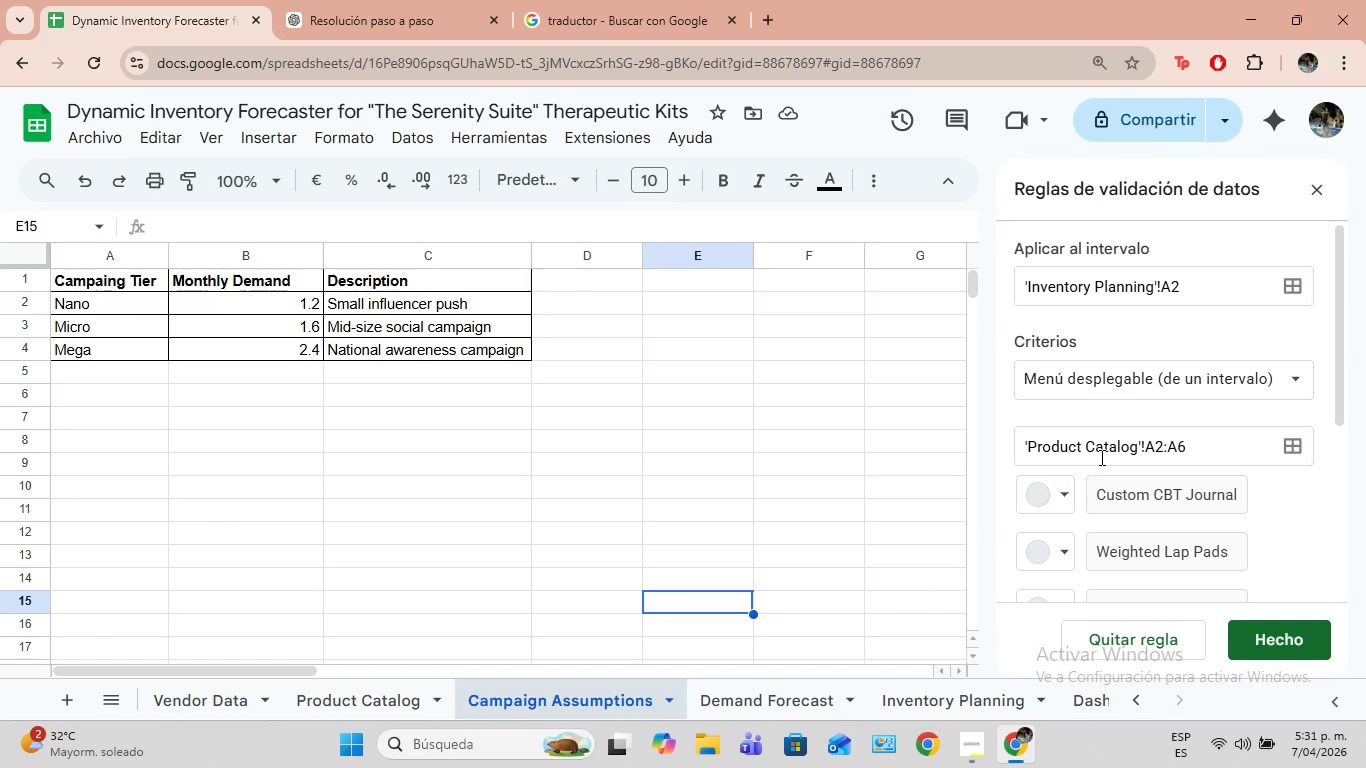 
wait(26.11)
 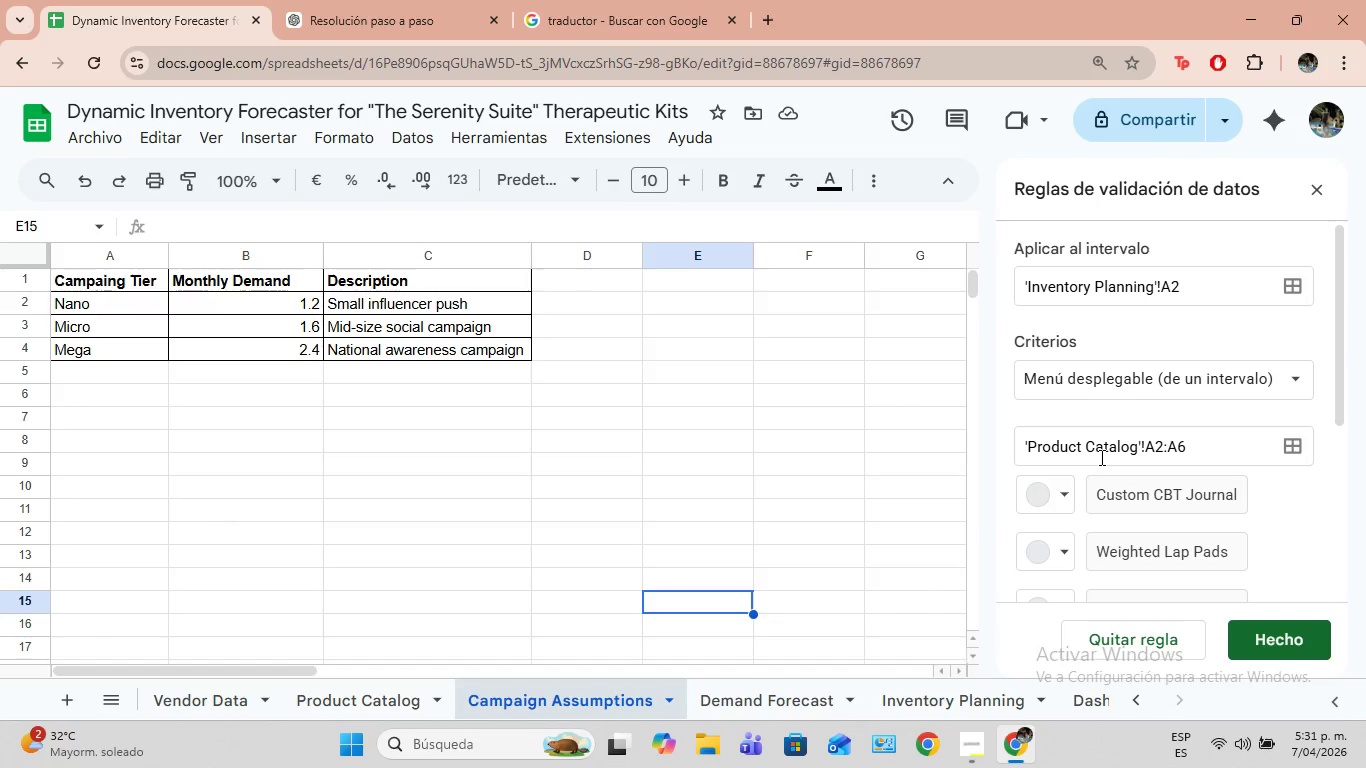 
left_click([1312, 188])
 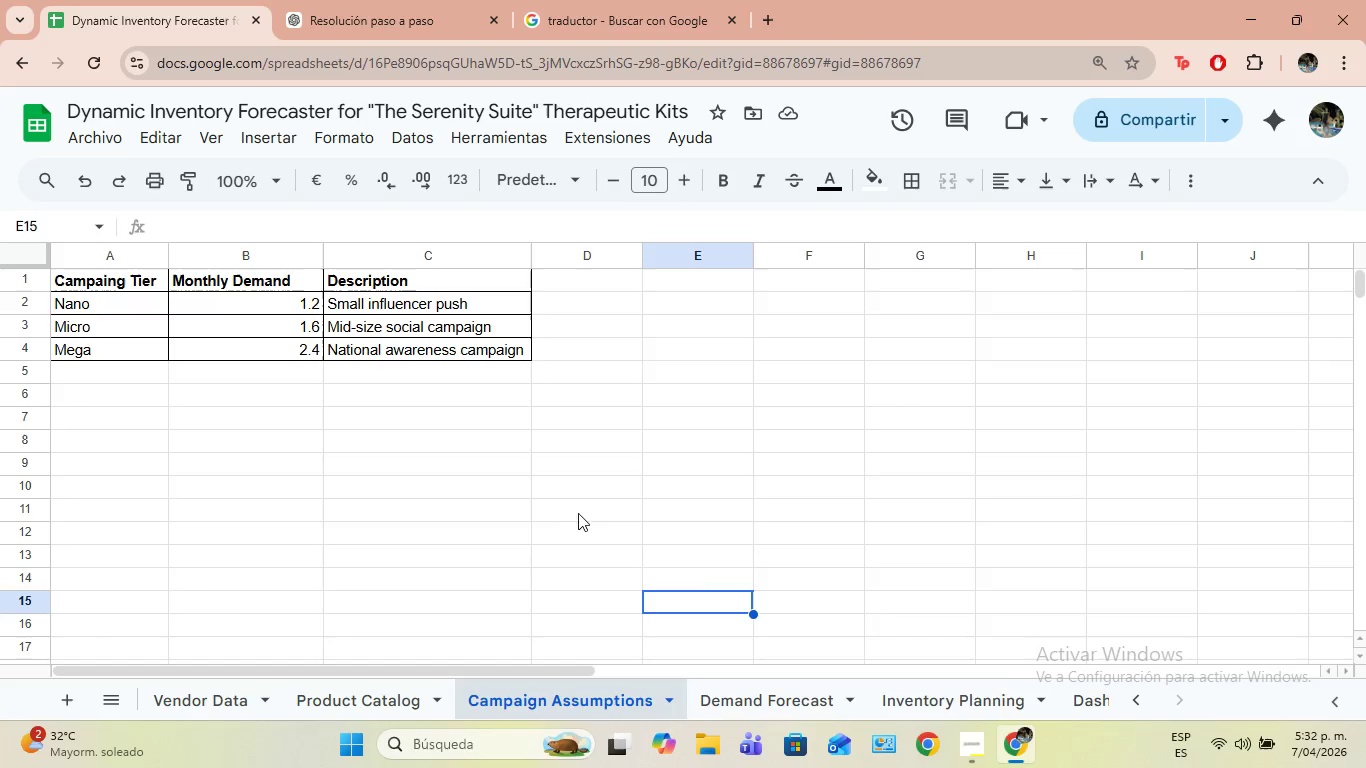 
wait(42.75)
 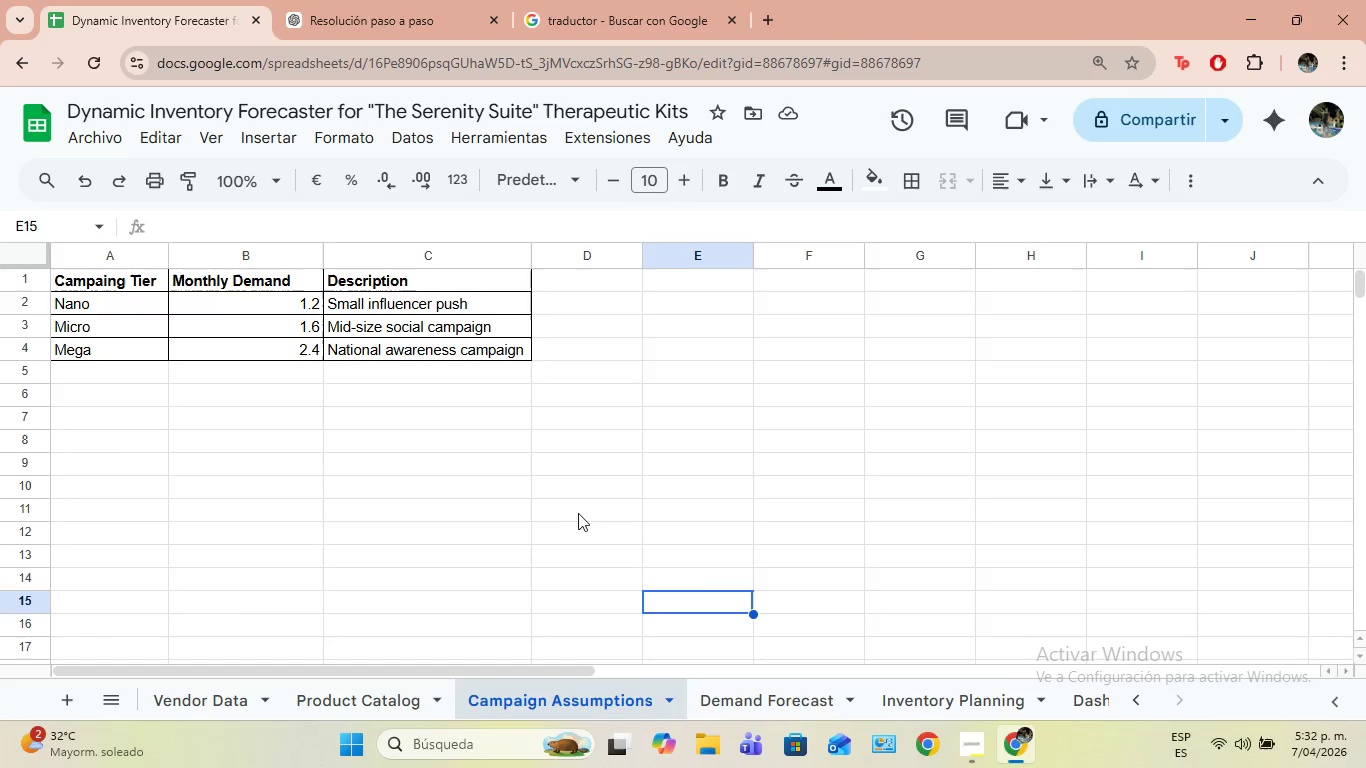 
left_click([189, 704])
 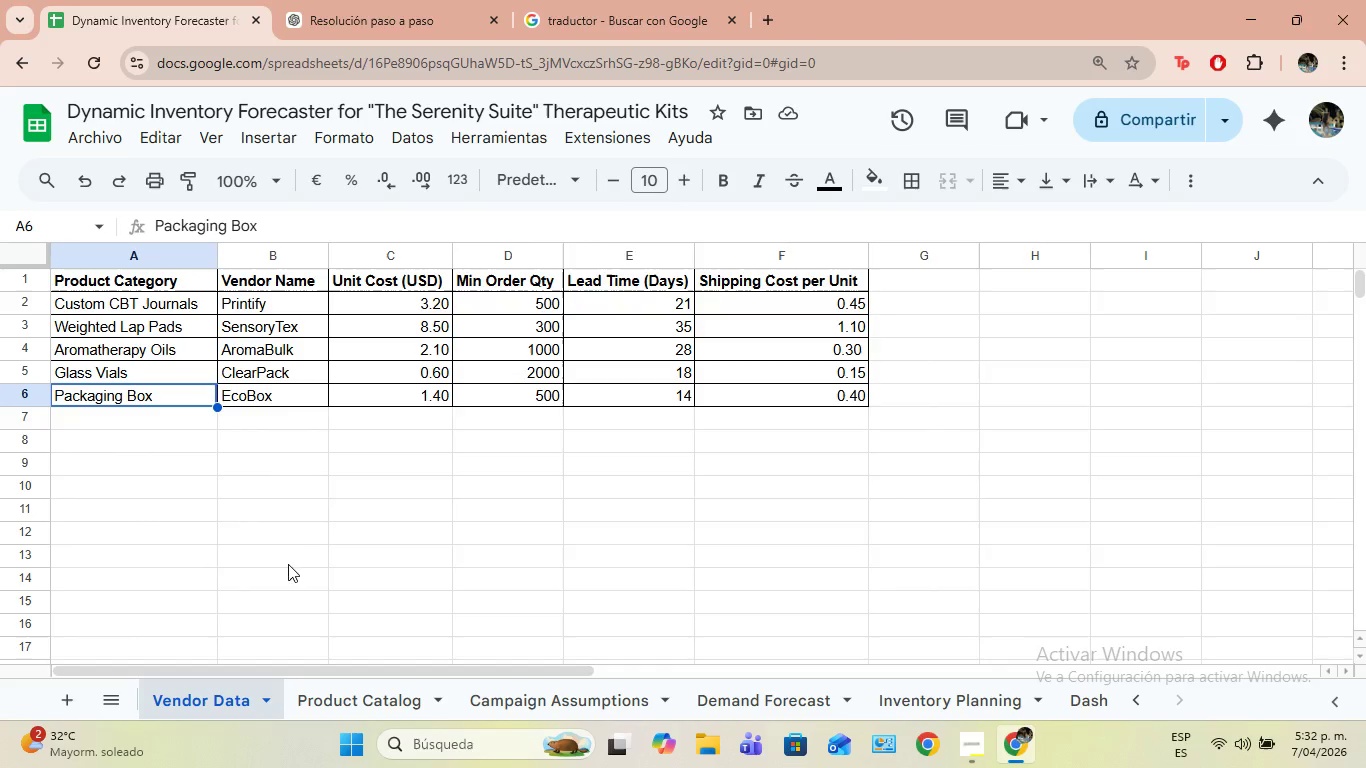 
mouse_move([321, 522])
 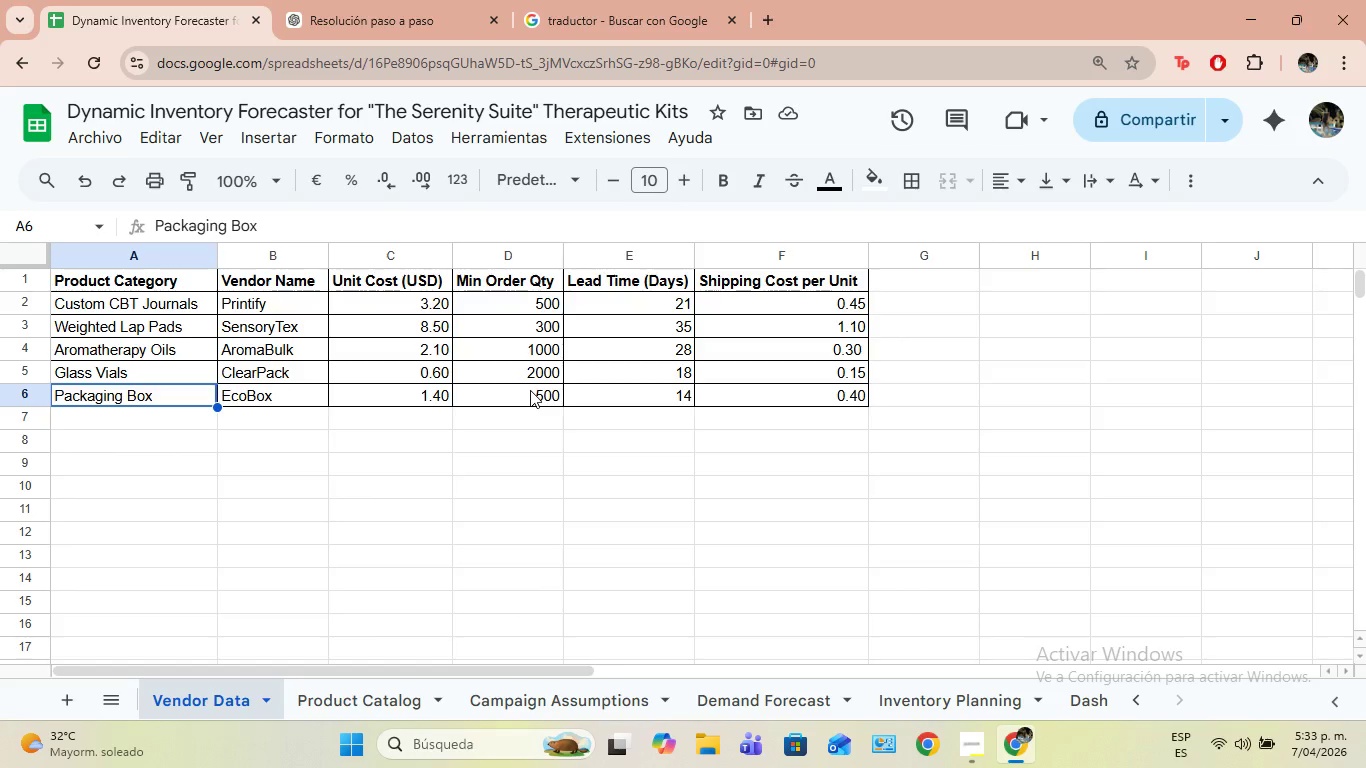 
wait(28.32)
 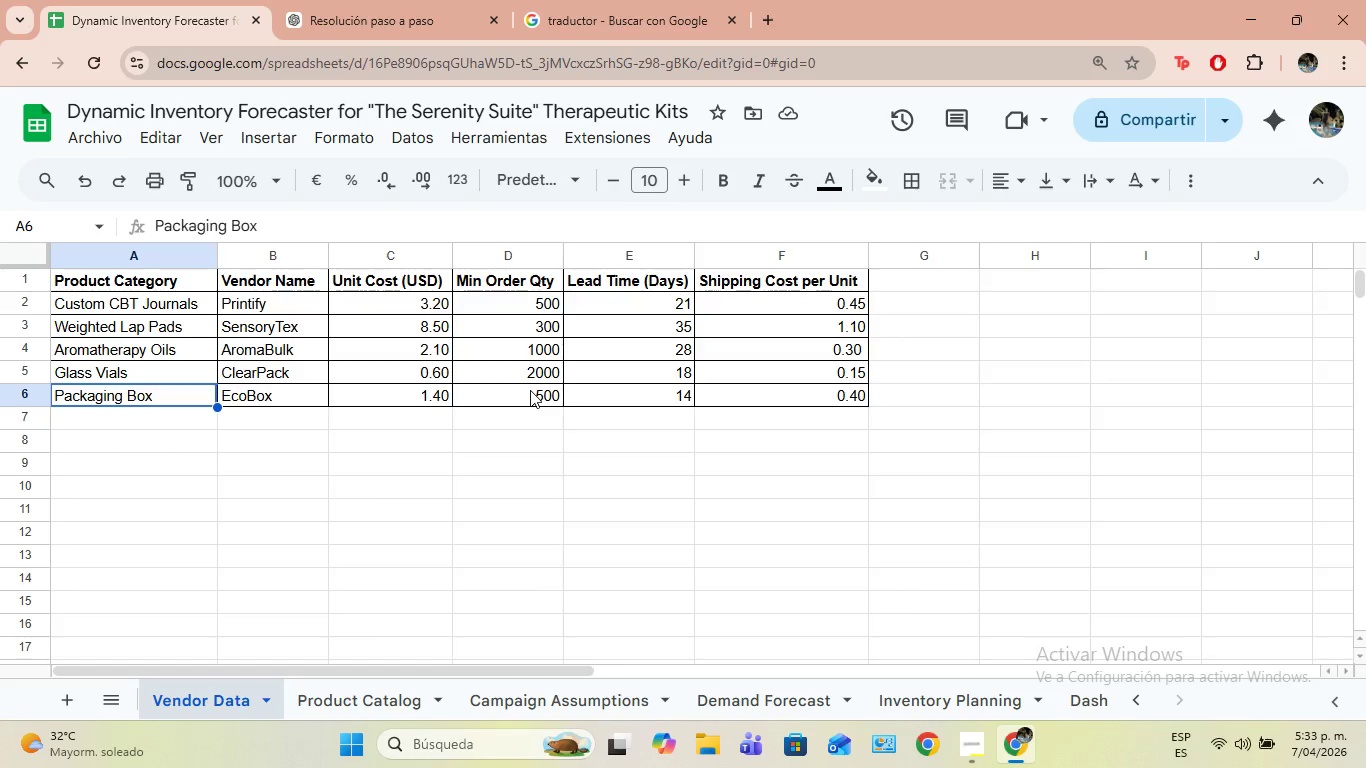 
left_click([358, 701])
 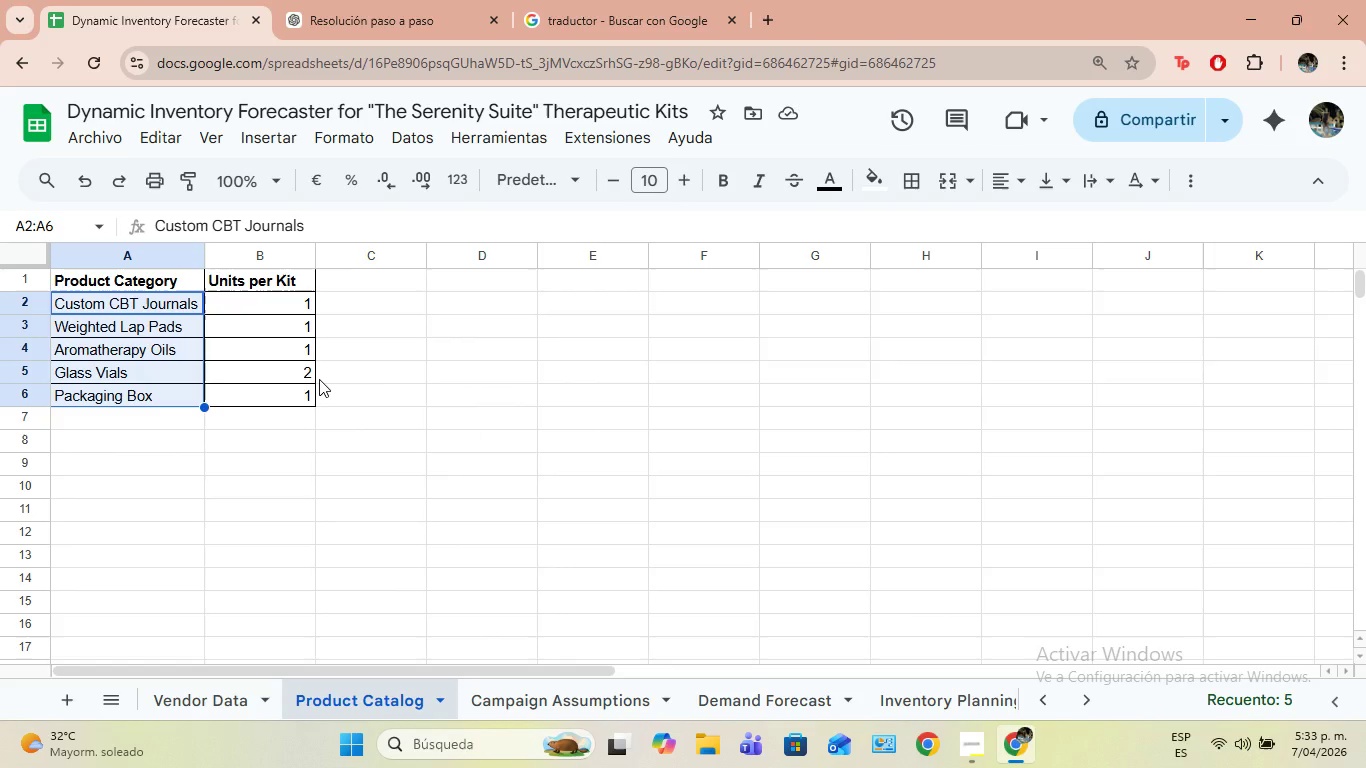 
wait(14.69)
 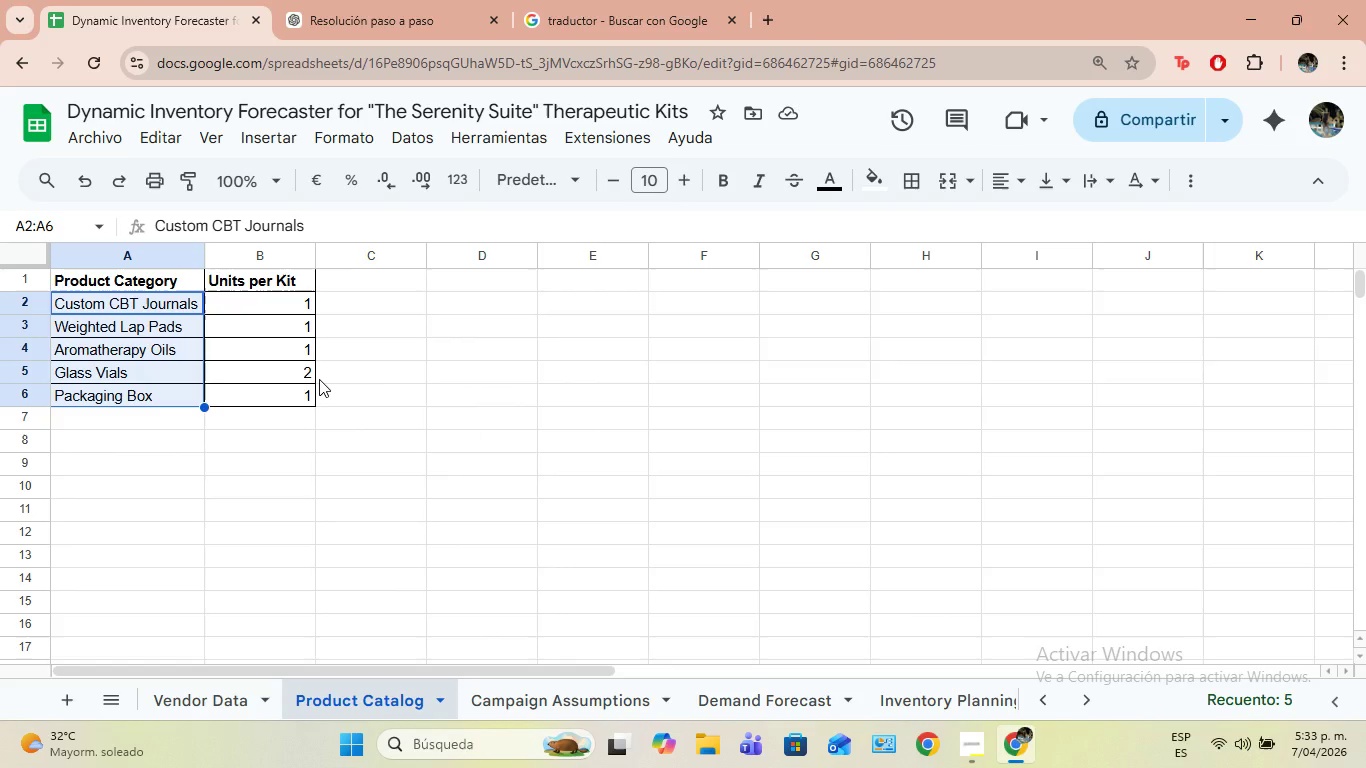 
left_click([500, 693])
 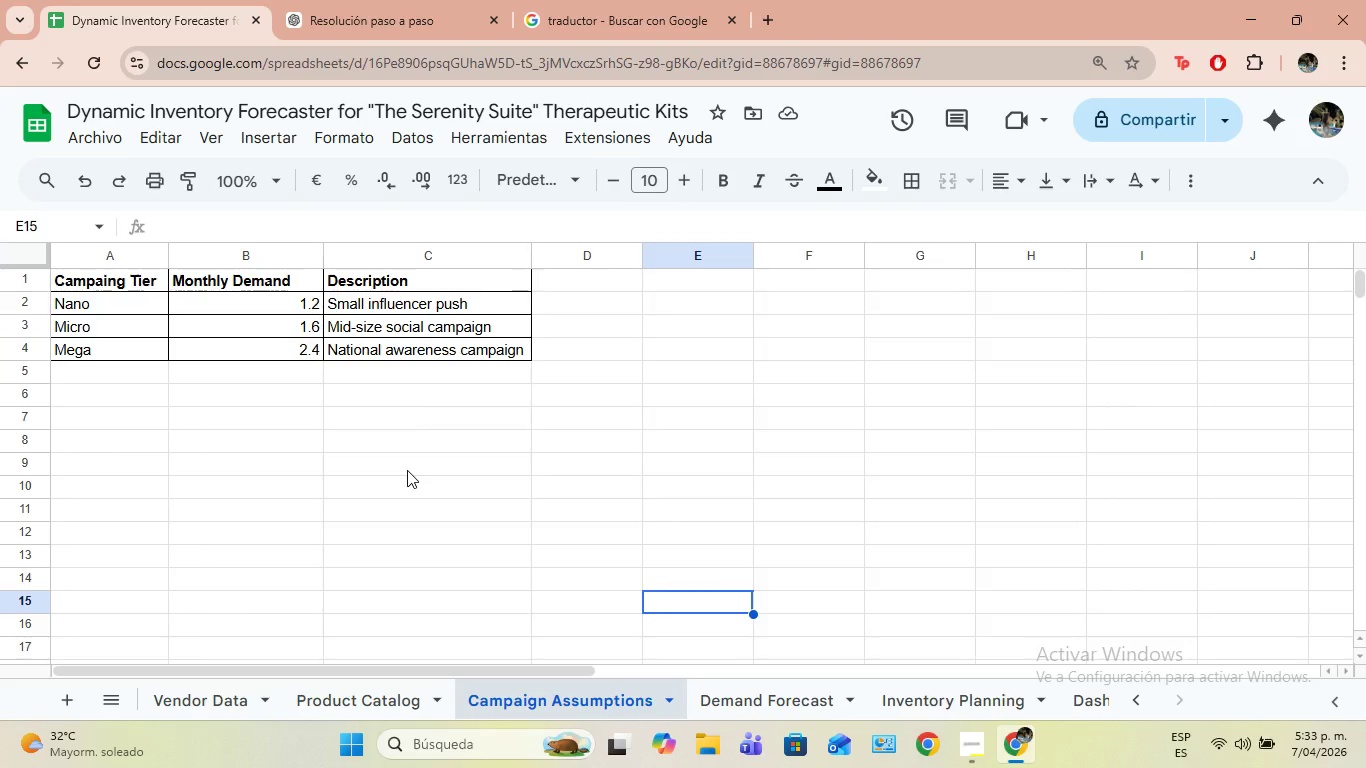 
wait(9.31)
 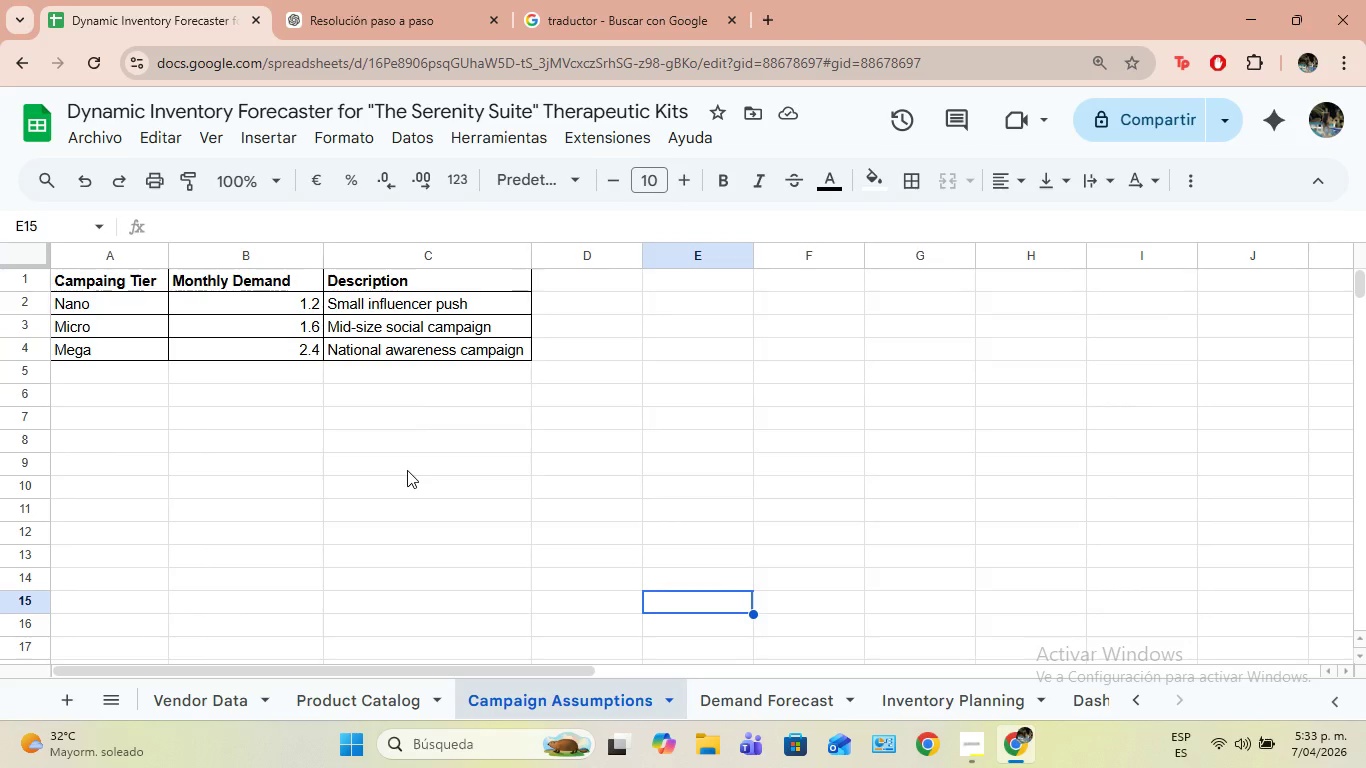 
left_click([775, 709])
 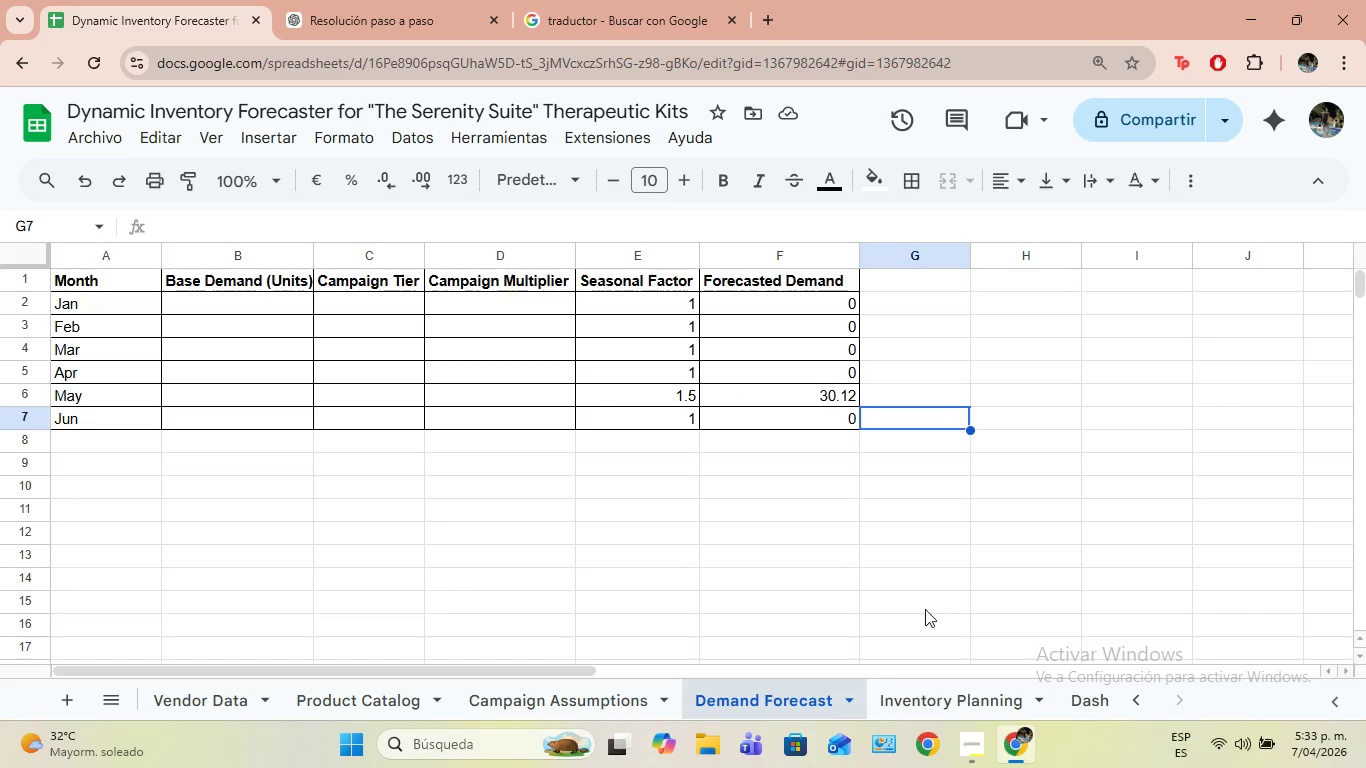 
wait(6.08)
 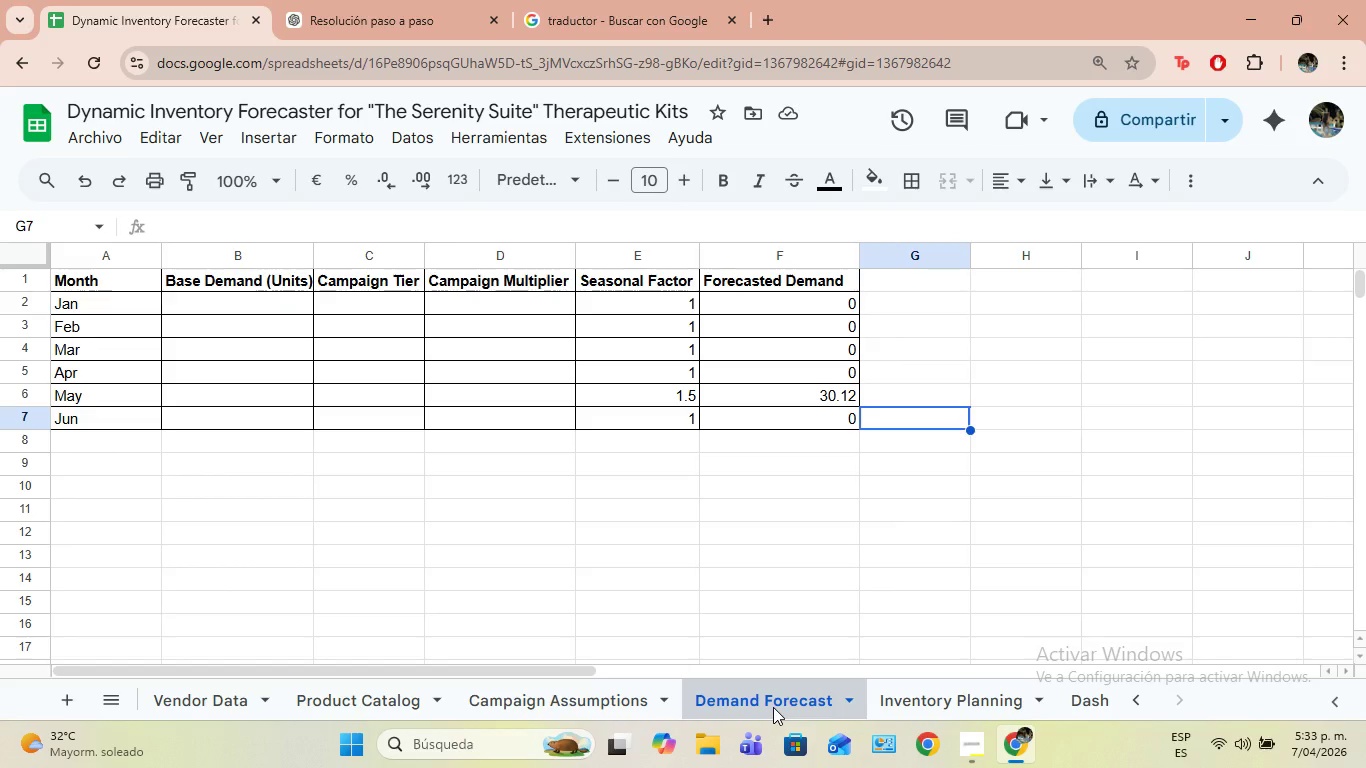 
left_click([947, 680])
 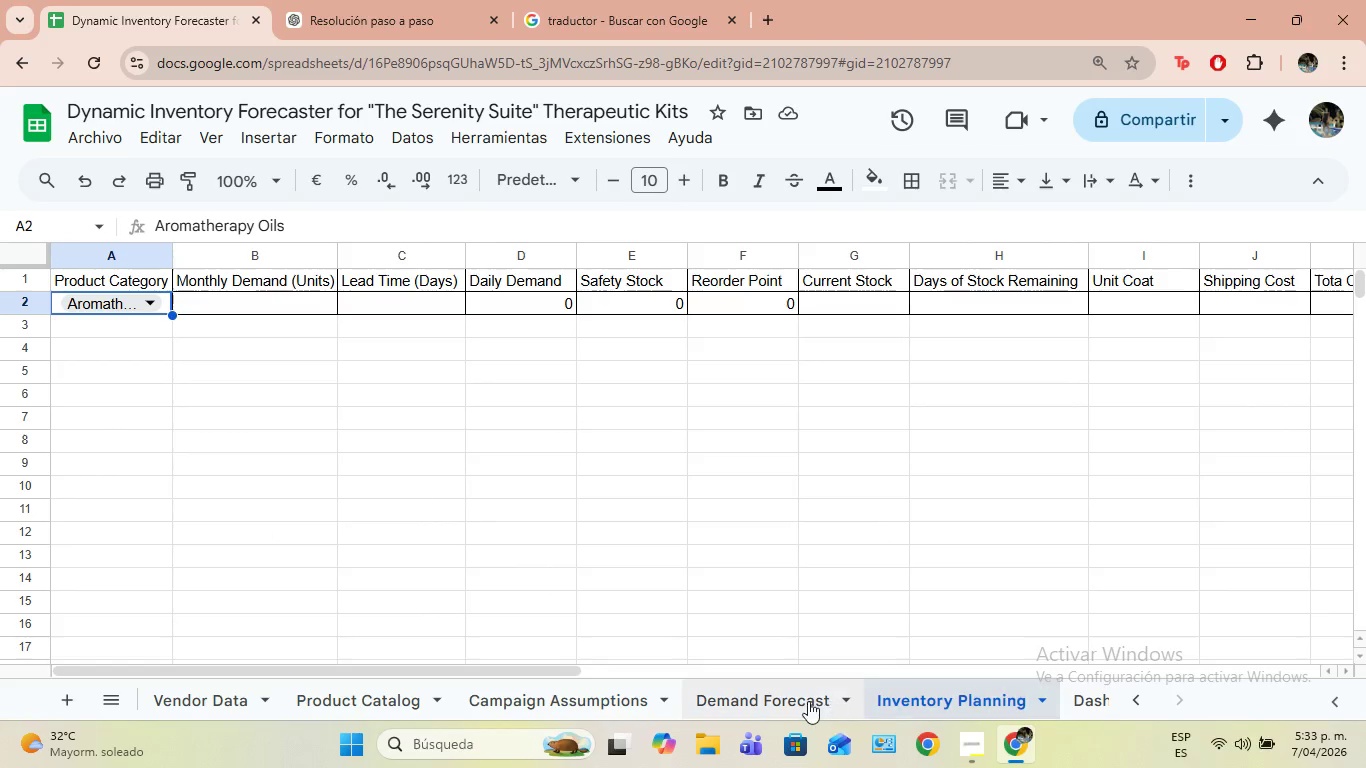 
left_click([798, 697])
 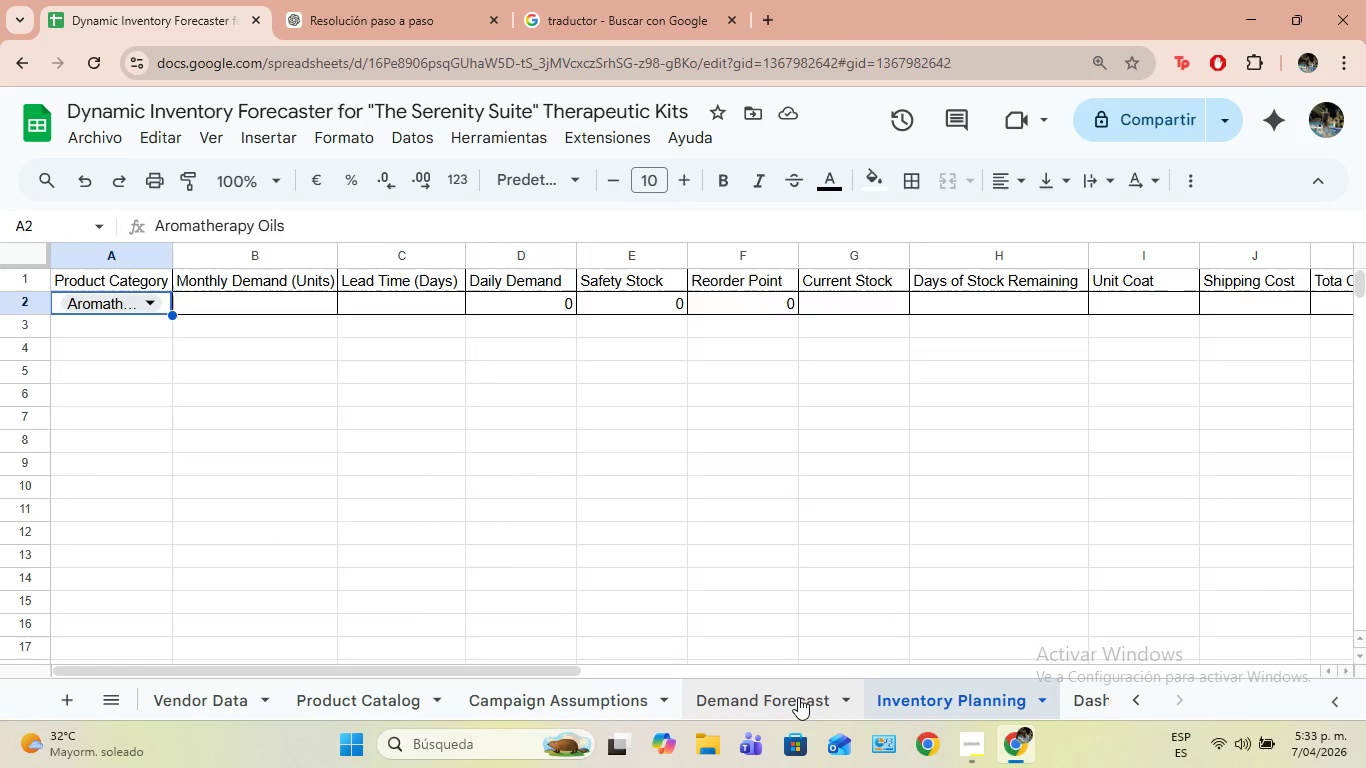 
mouse_move([797, 696])
 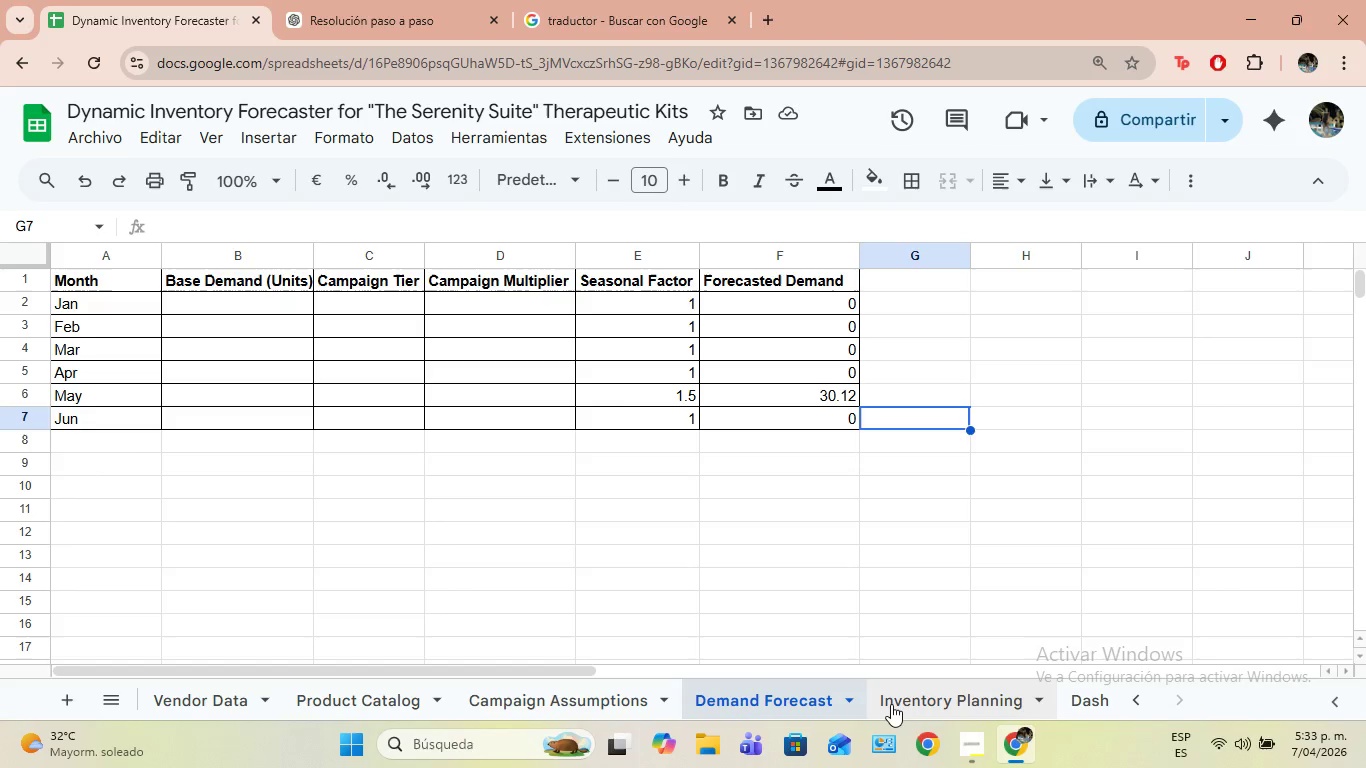 
left_click([889, 704])
 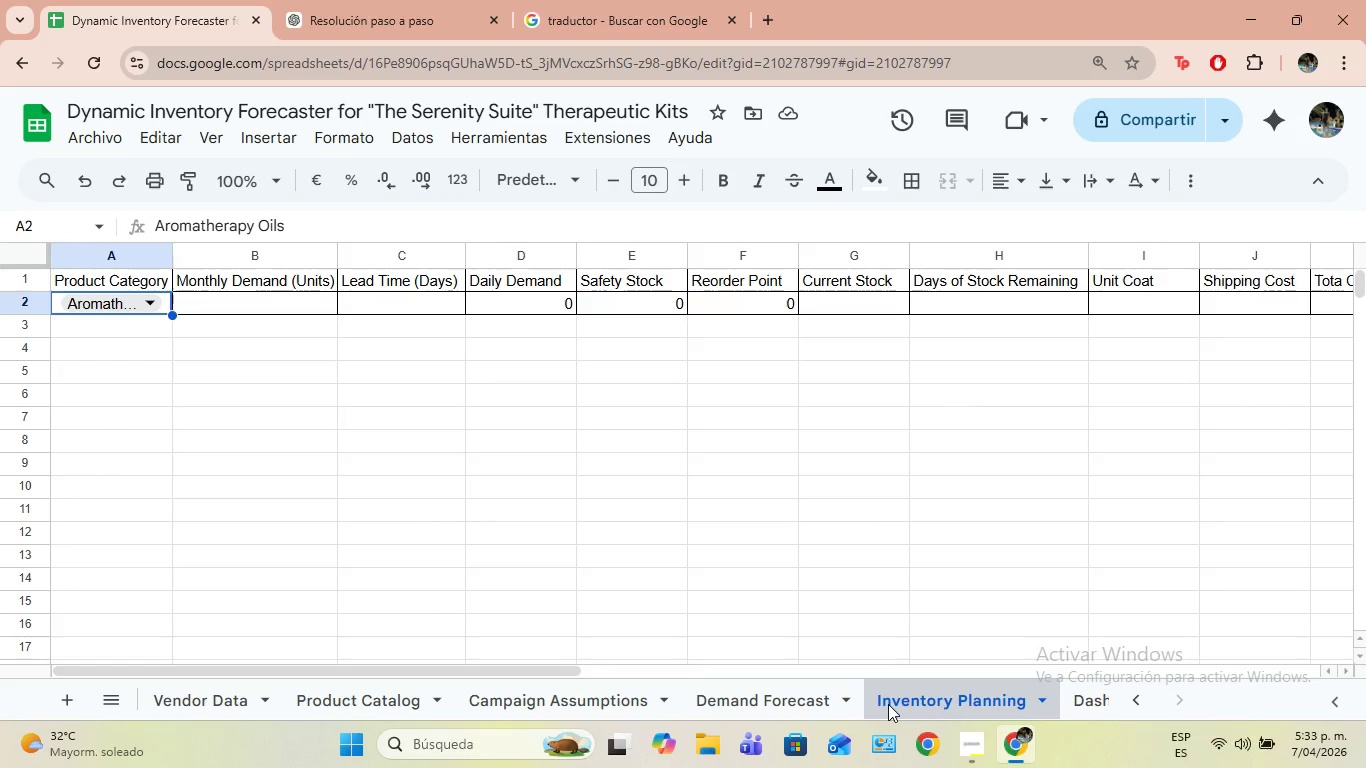 
wait(11.14)
 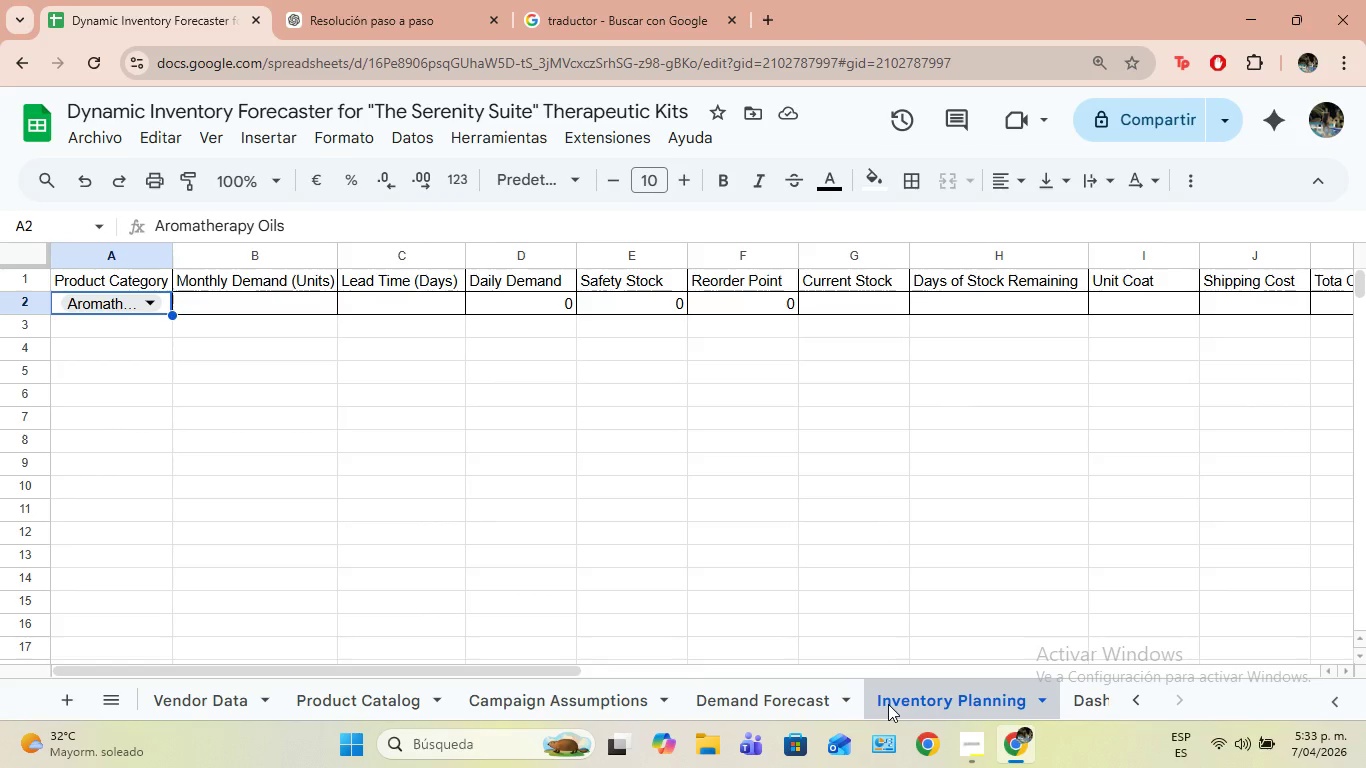 
left_click([757, 695])
 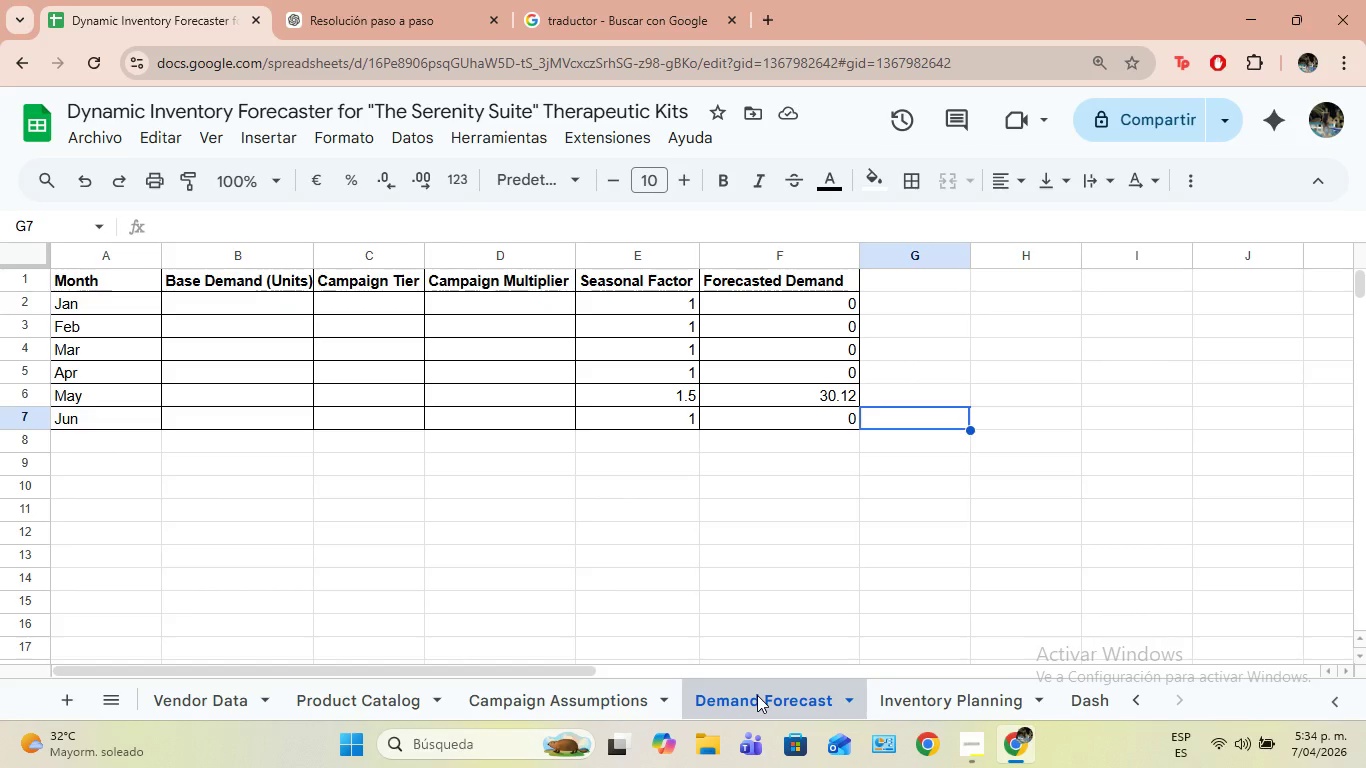 
mouse_move([755, 695])
 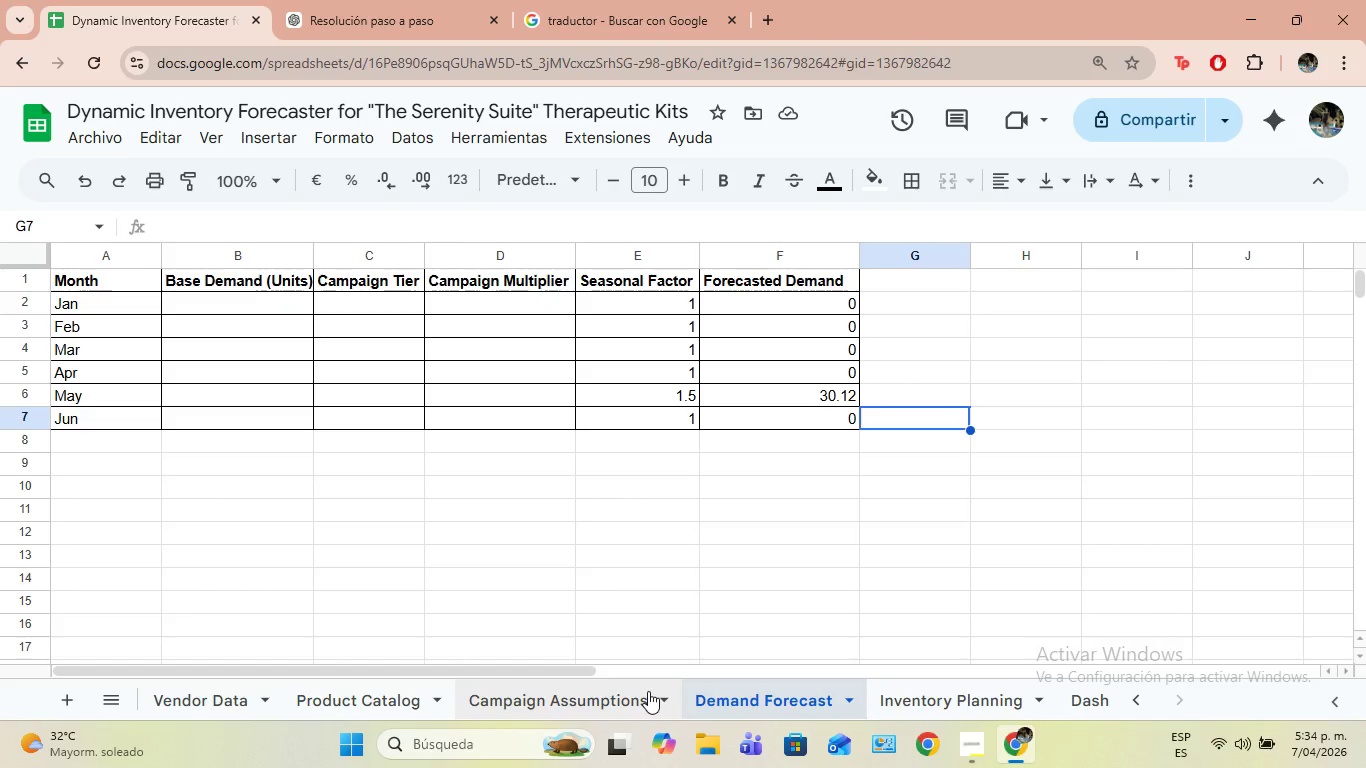 
left_click([648, 691])
 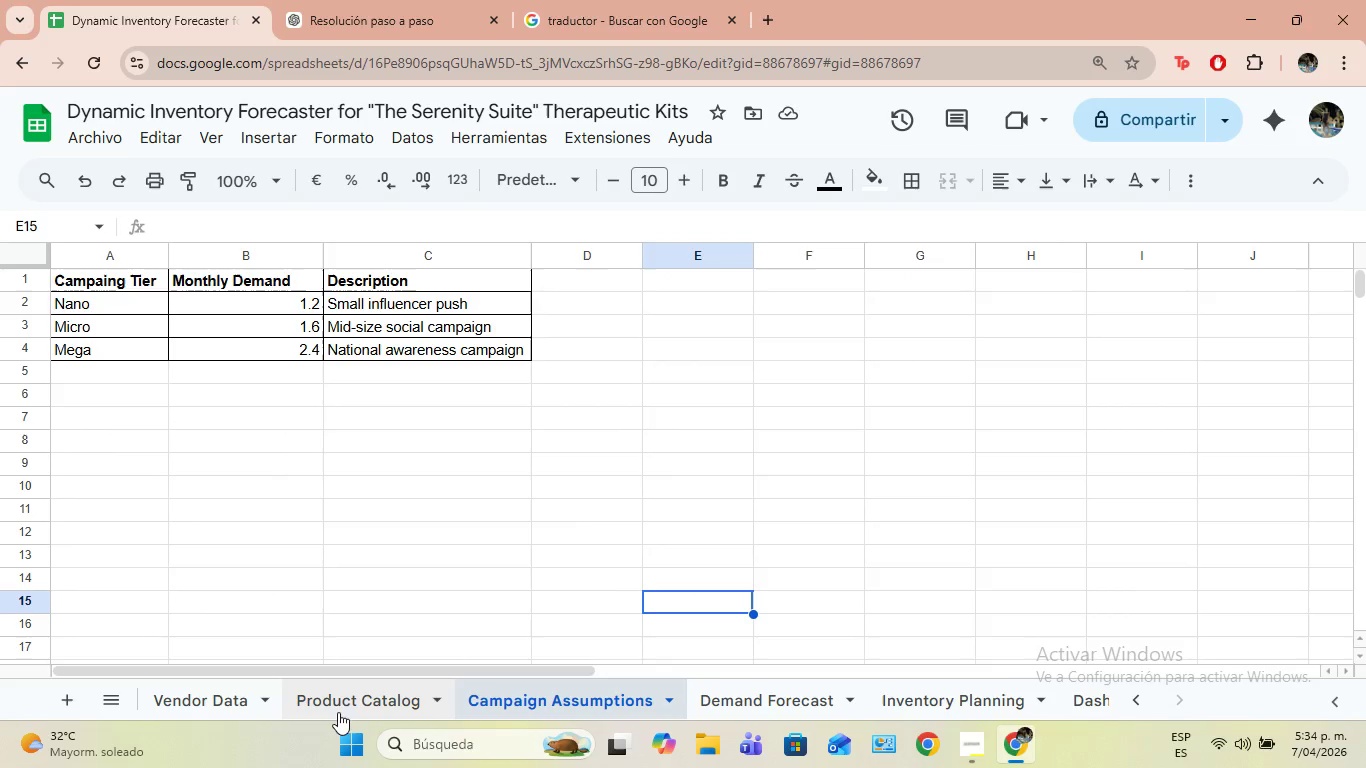 
left_click([337, 705])
 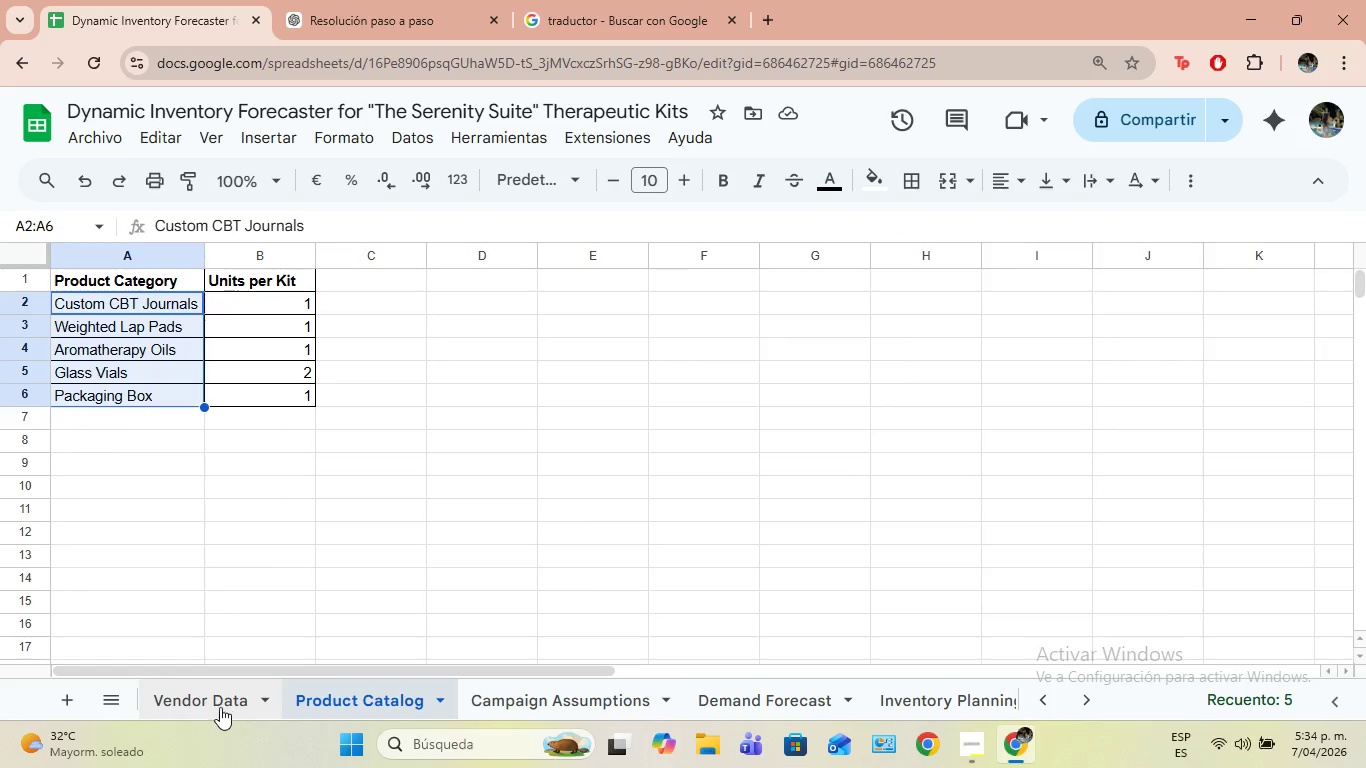 
left_click([216, 707])
 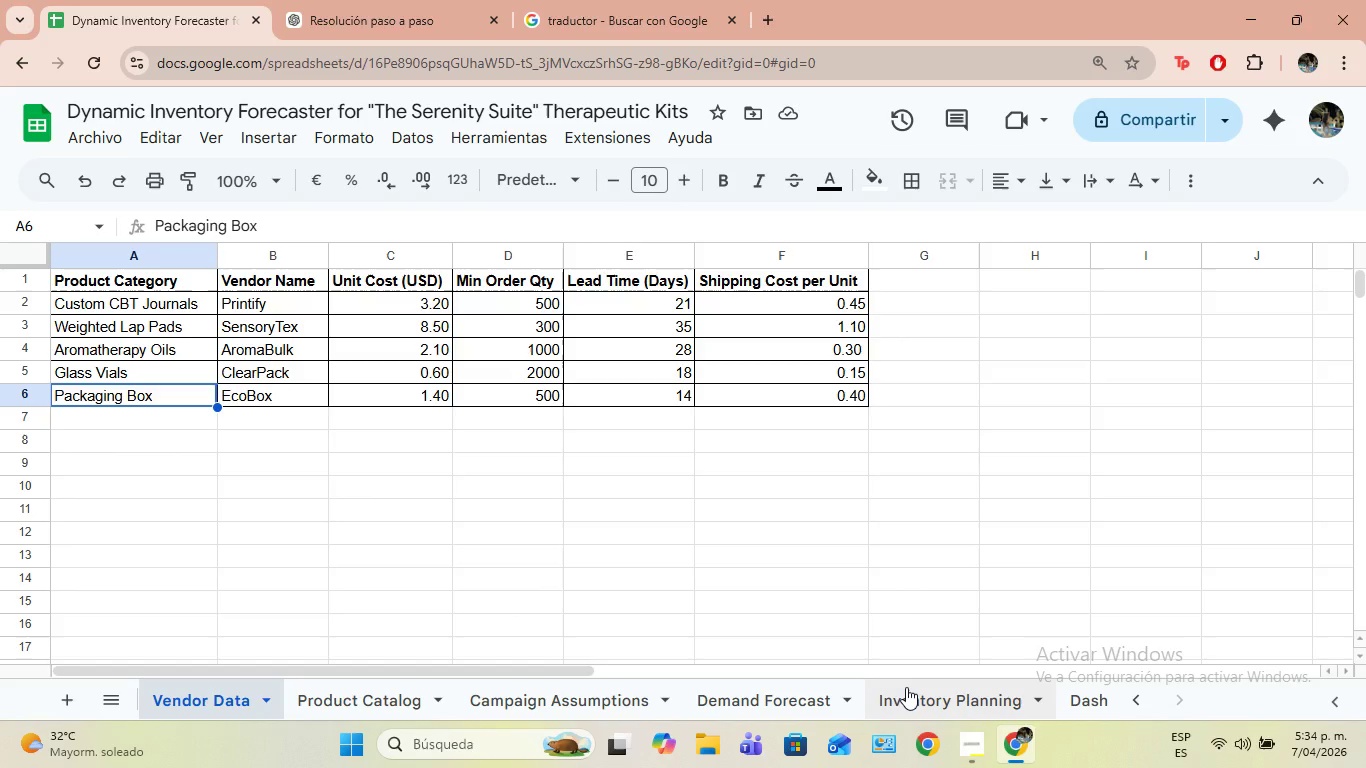 
wait(11.08)
 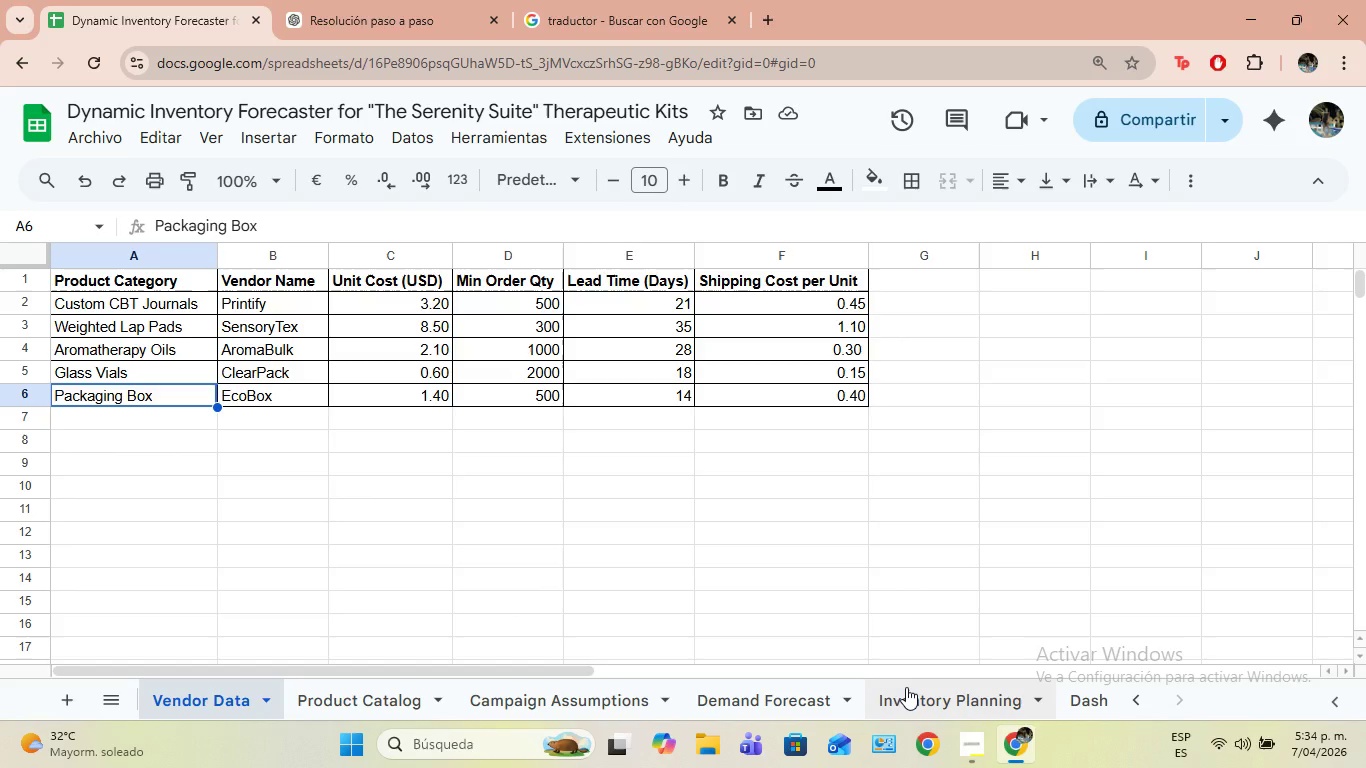 
left_click([906, 687])
 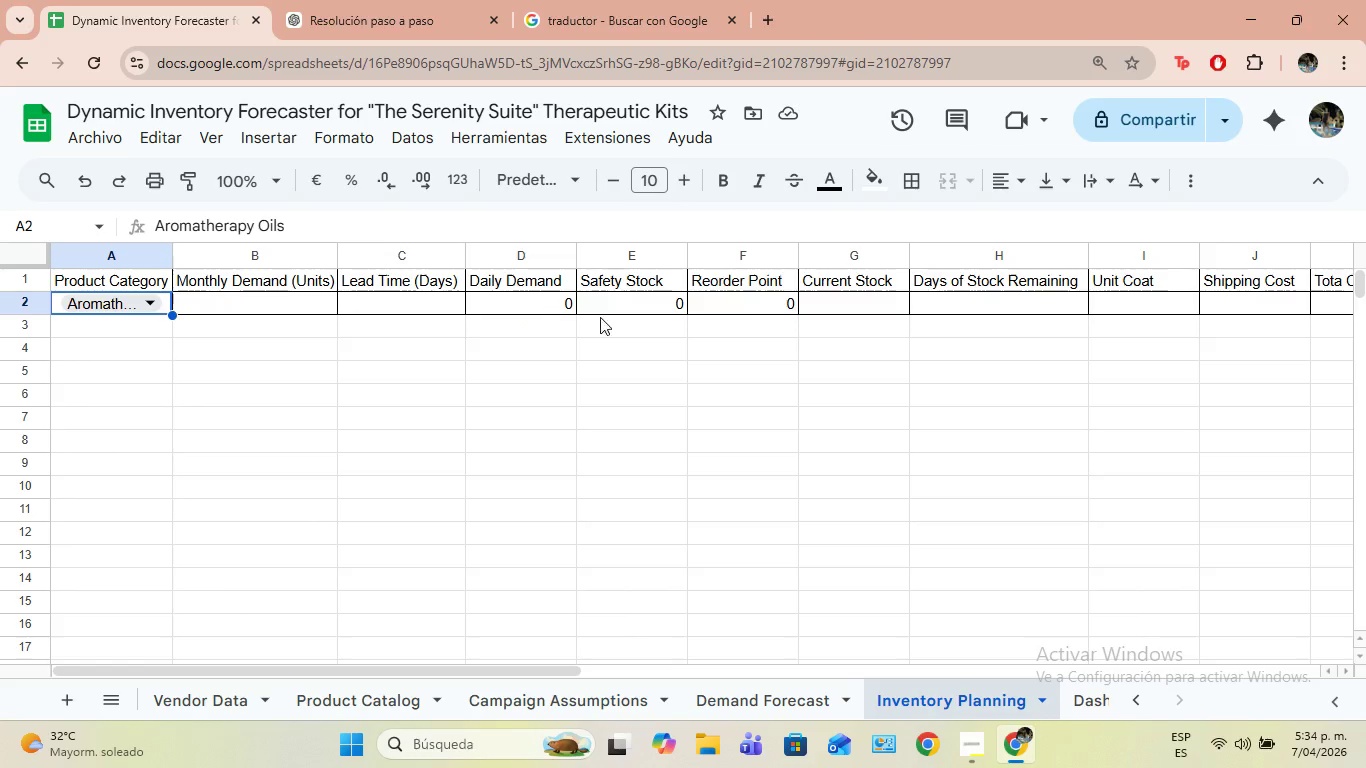 
wait(6.5)
 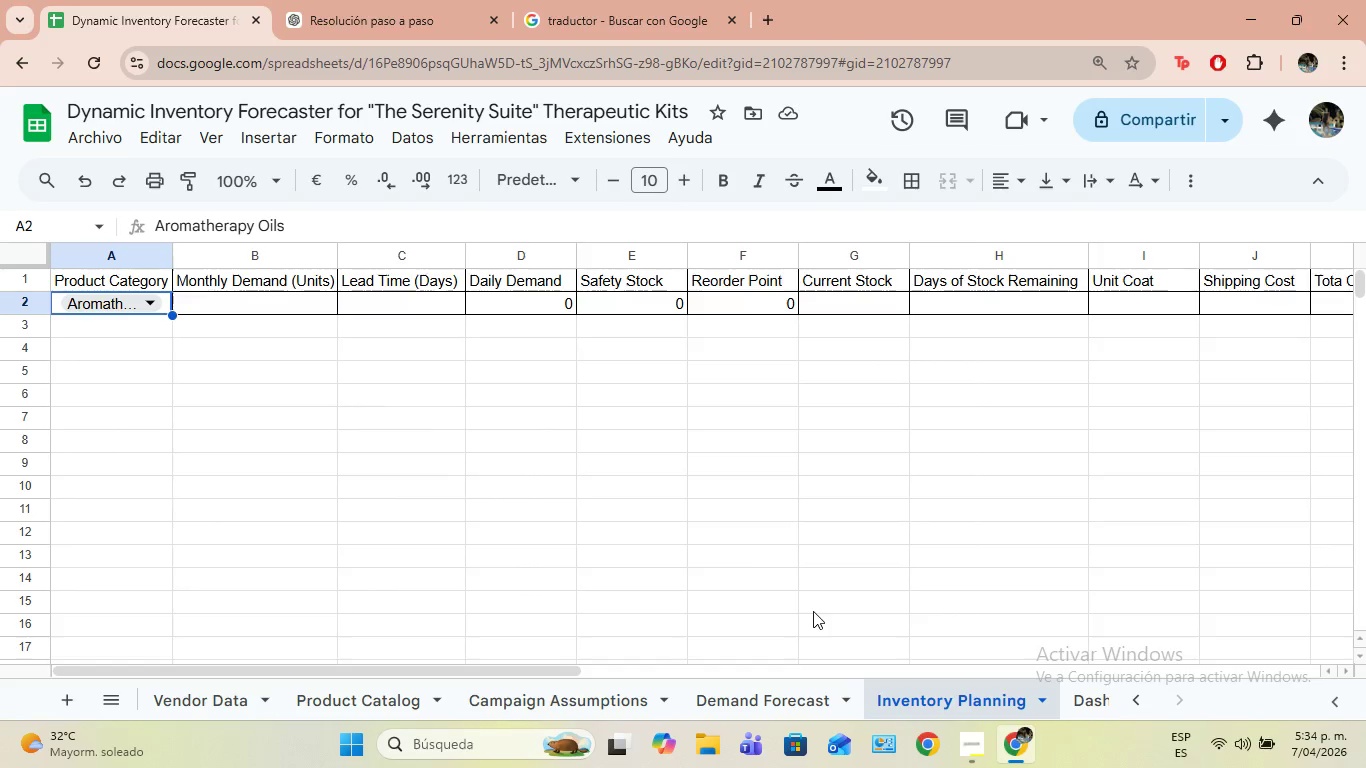 
left_click([452, 306])
 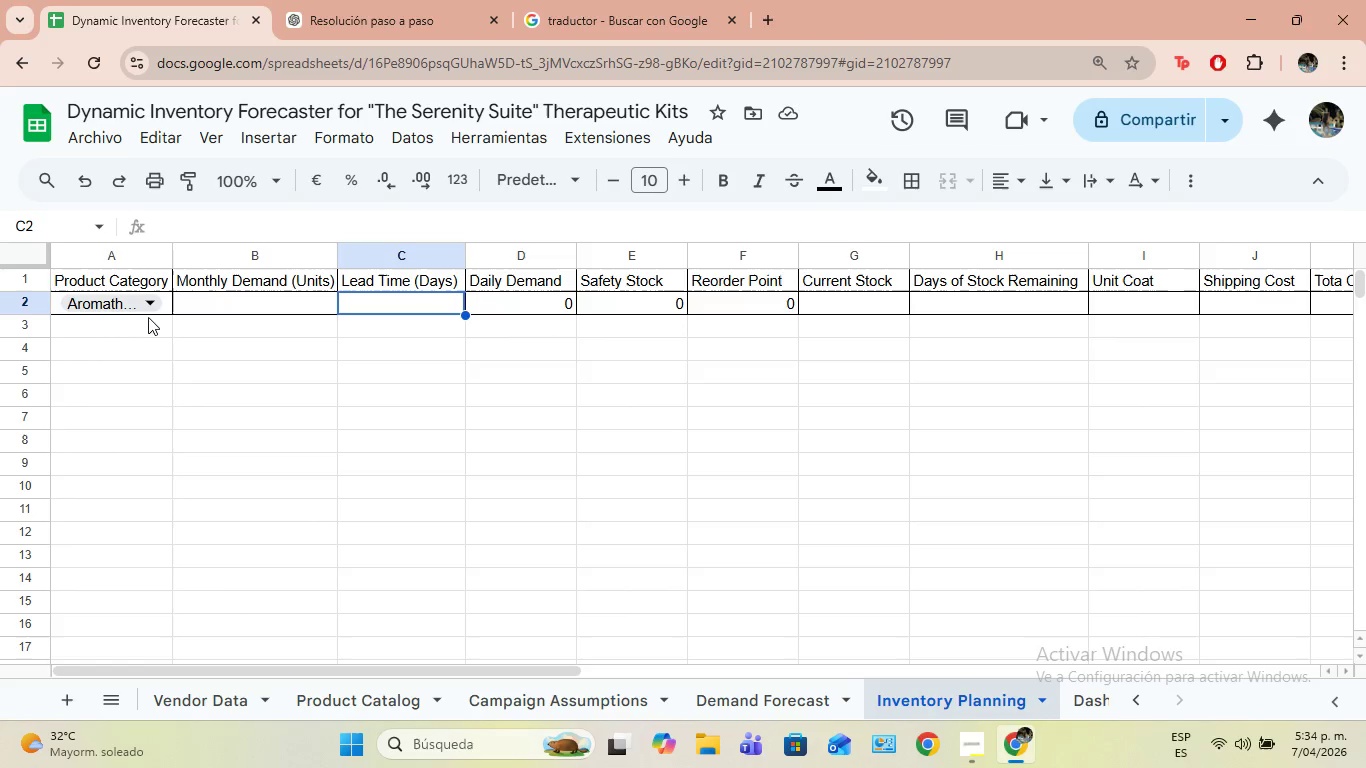 
wait(6.73)
 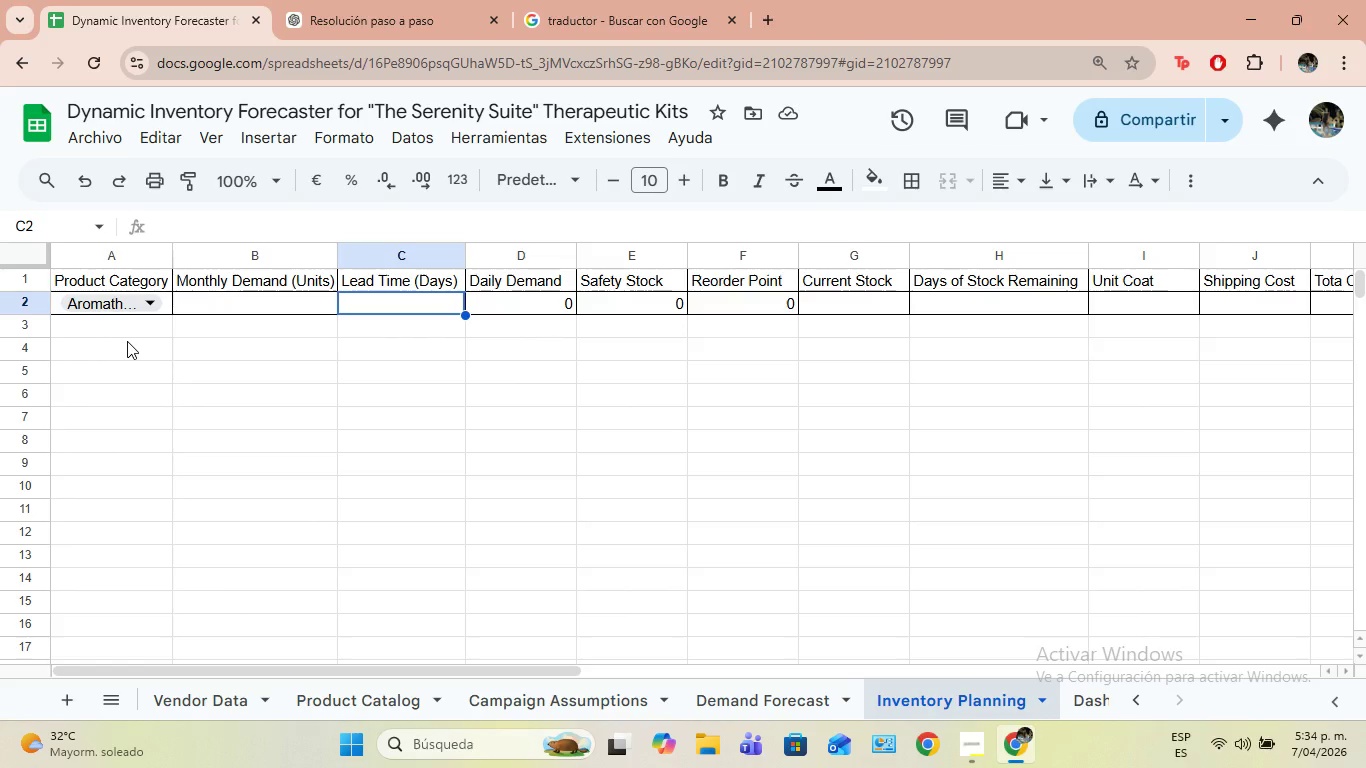 
left_click([155, 318])
 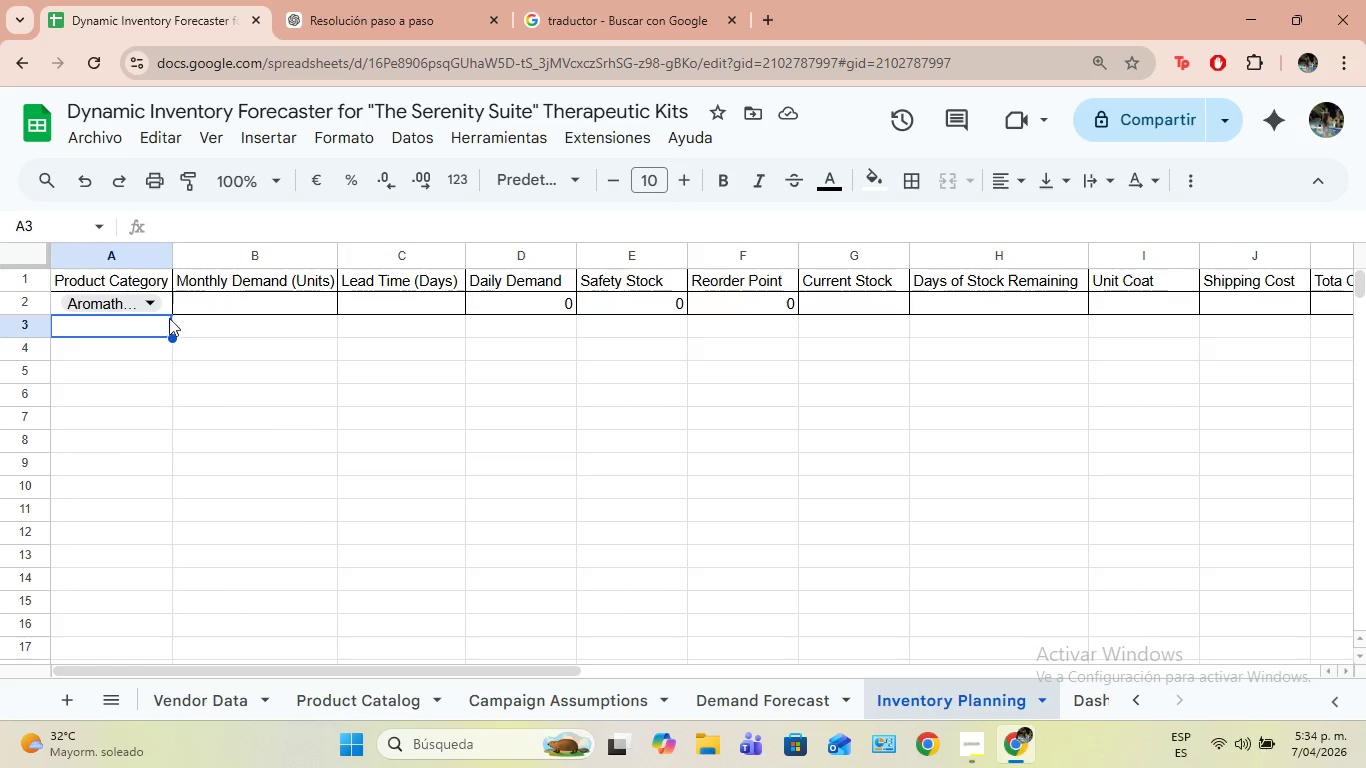 
left_click([168, 311])
 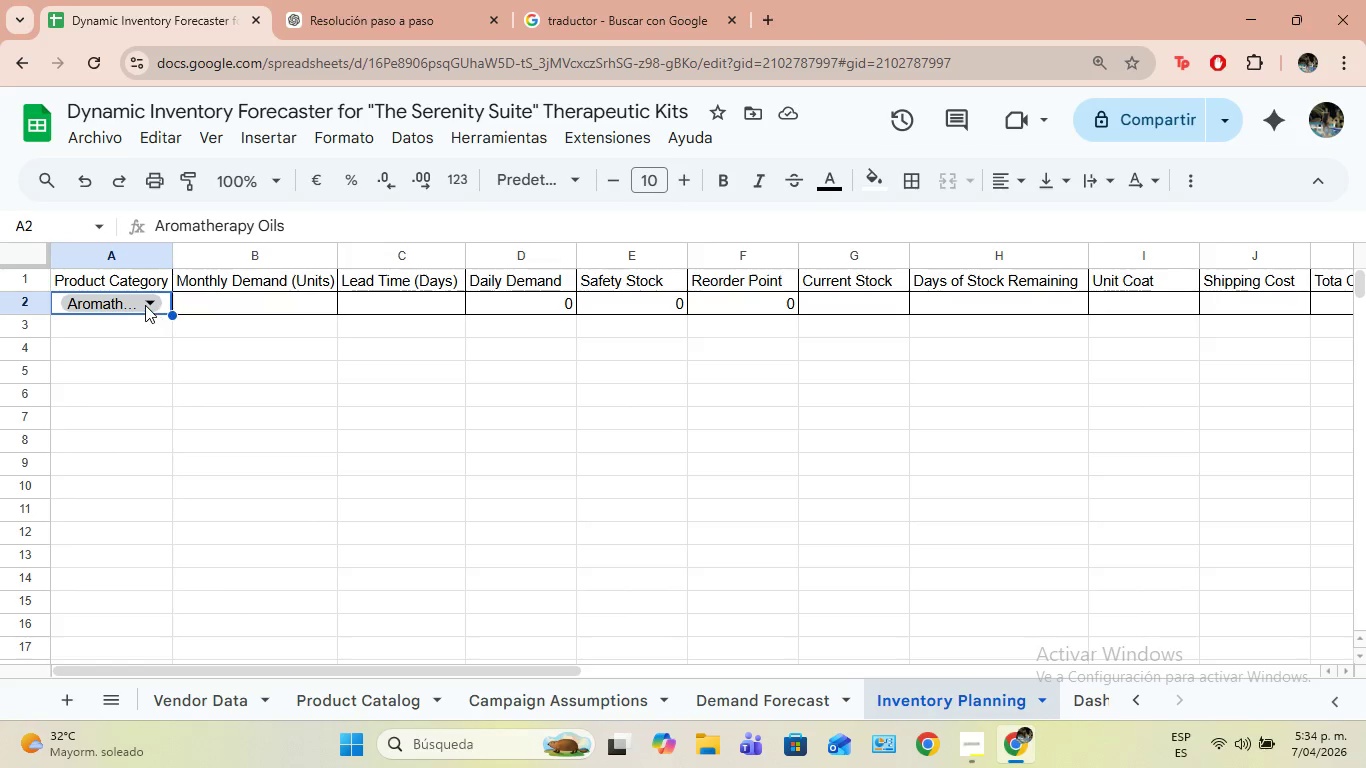 
left_click([145, 305])
 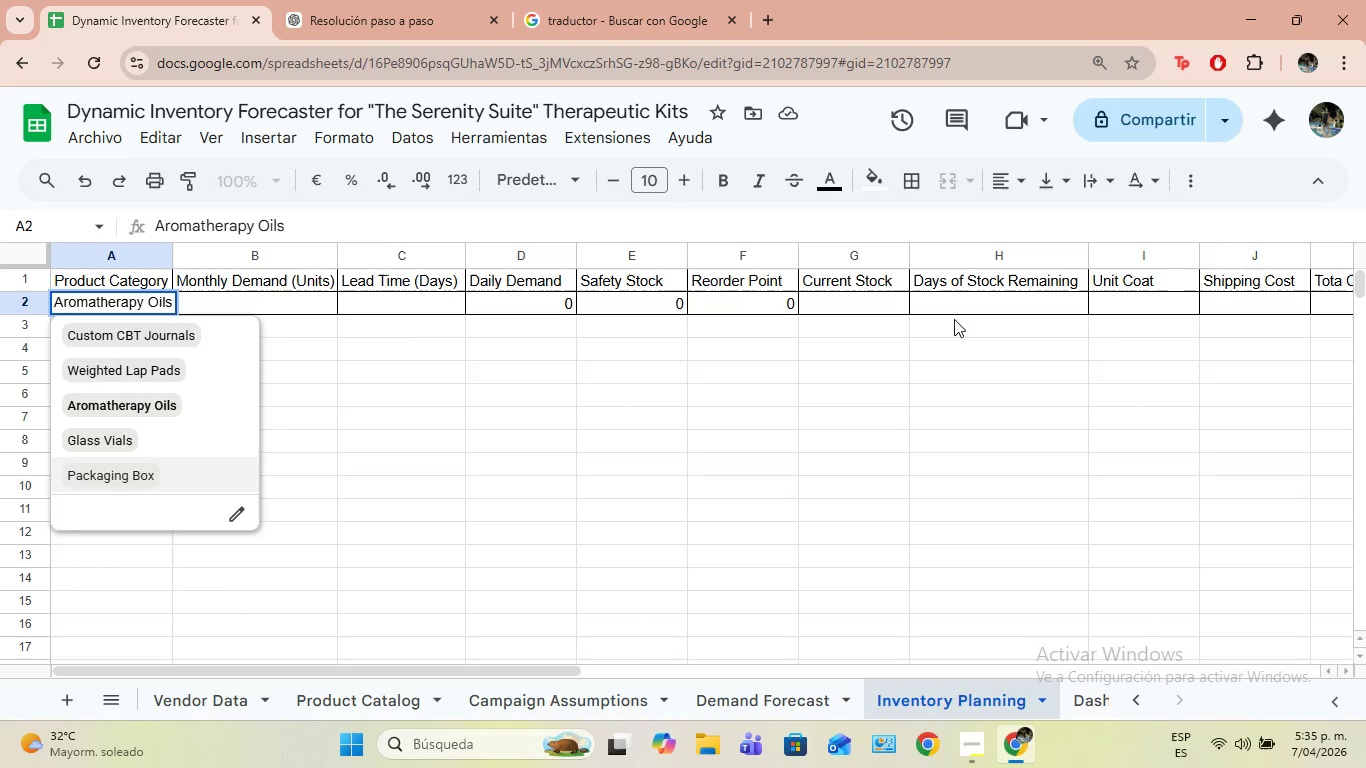 
wait(32.41)
 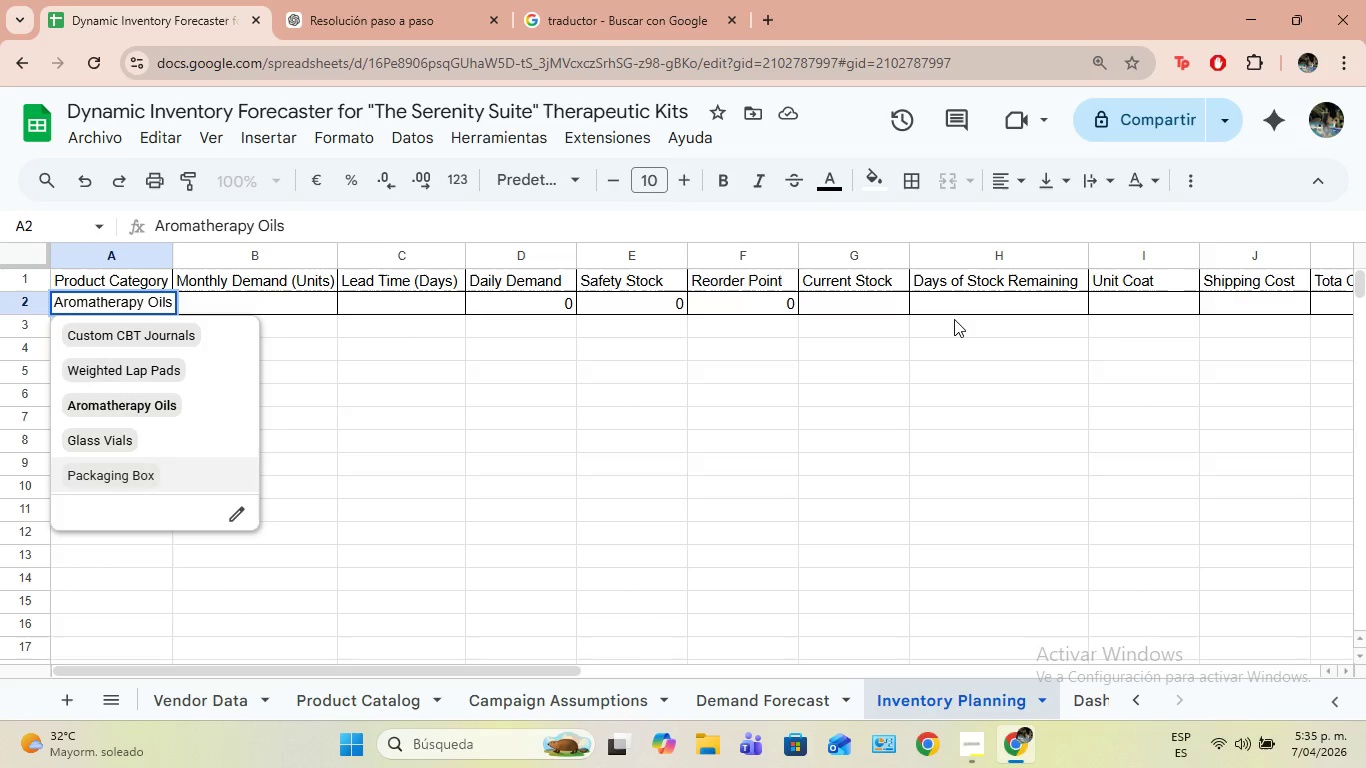 
left_click([199, 697])
 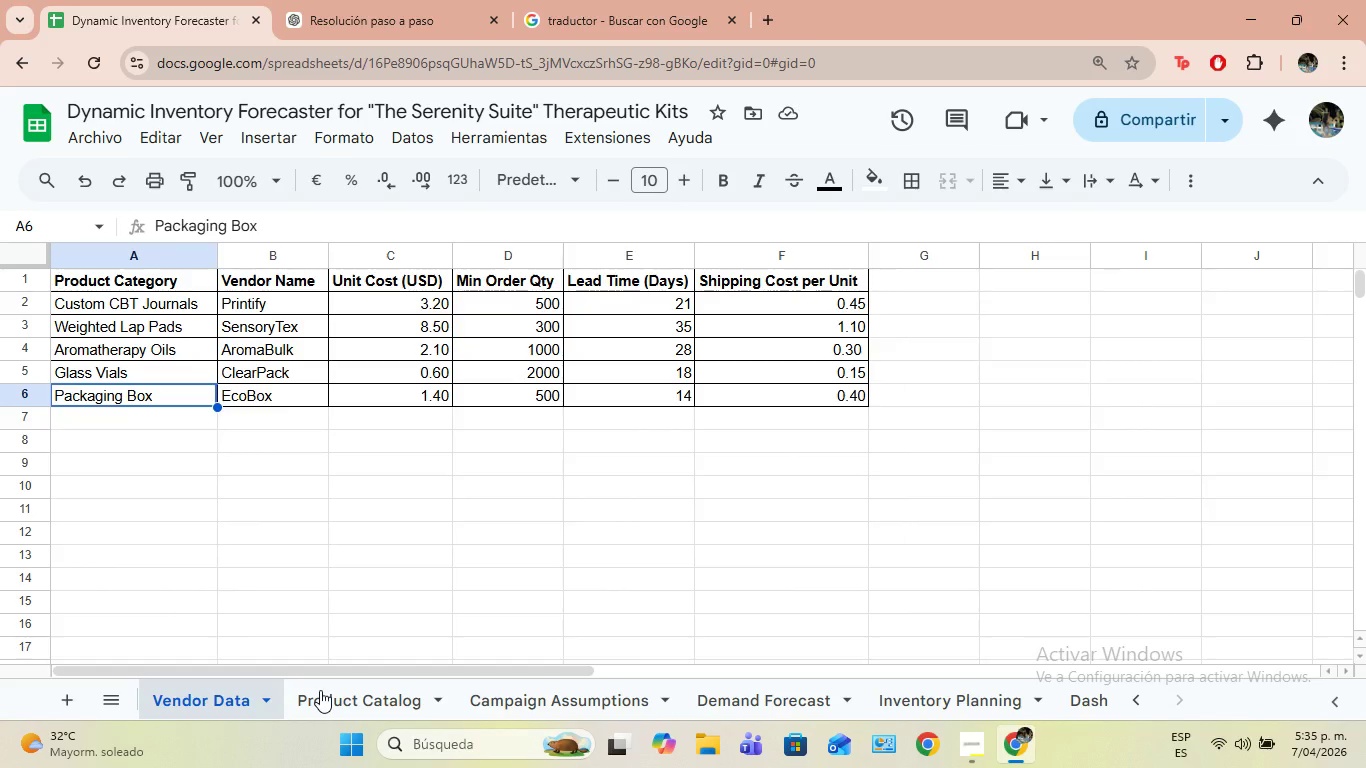 
left_click([320, 690])
 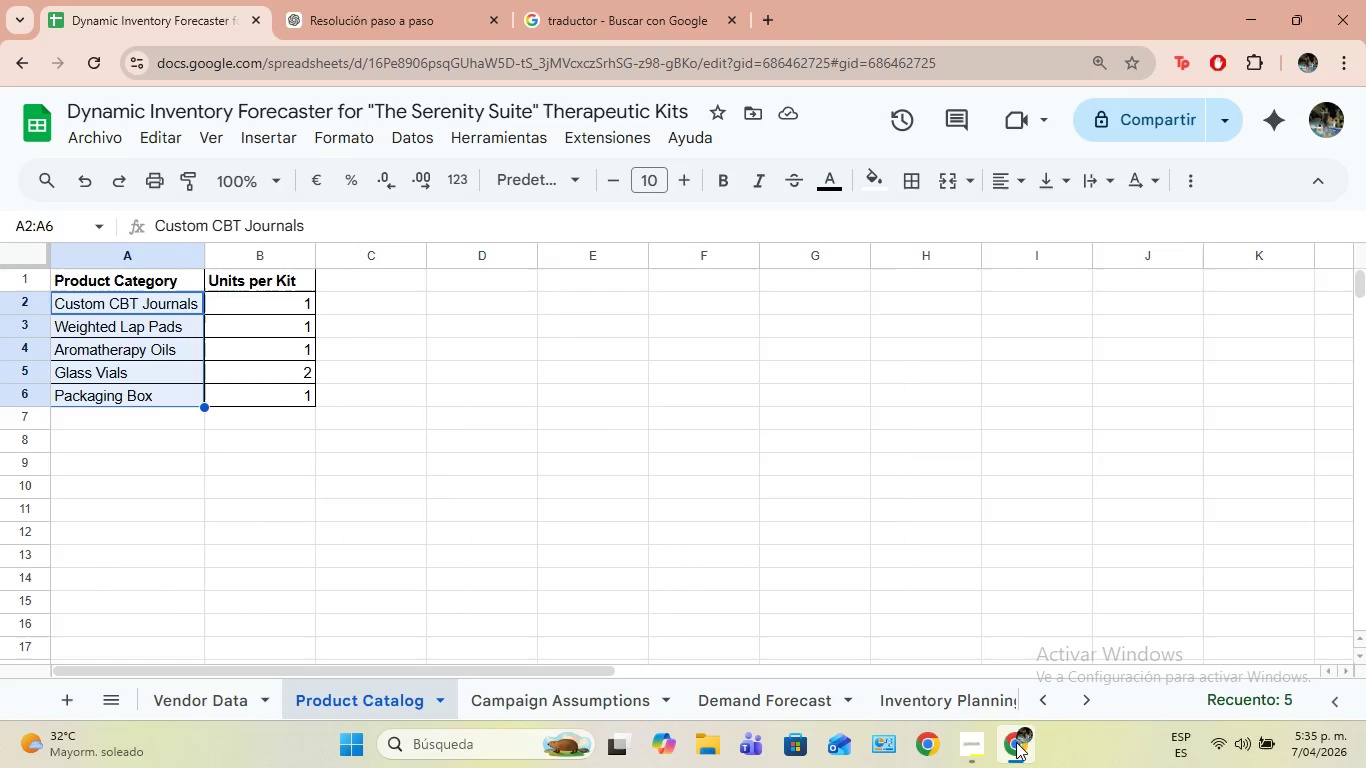 
left_click([940, 704])
 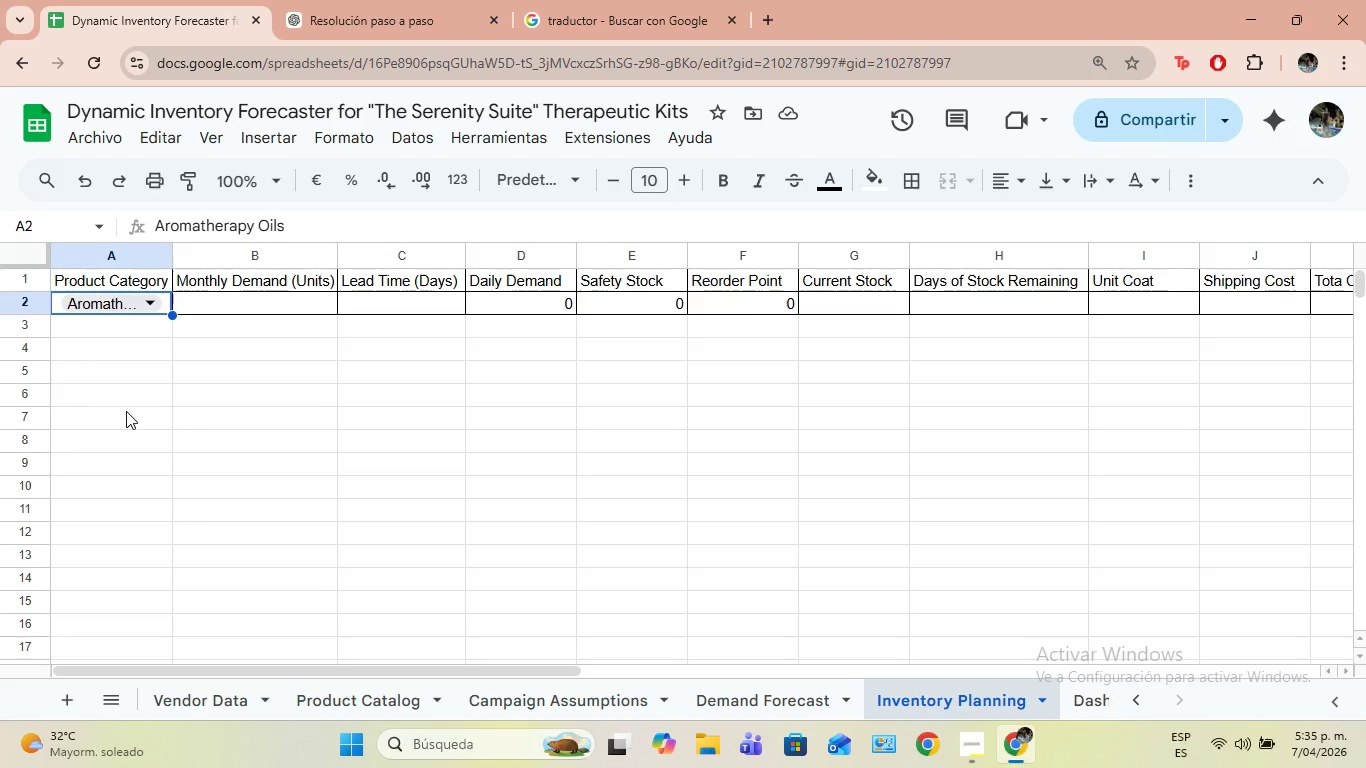 
wait(5.88)
 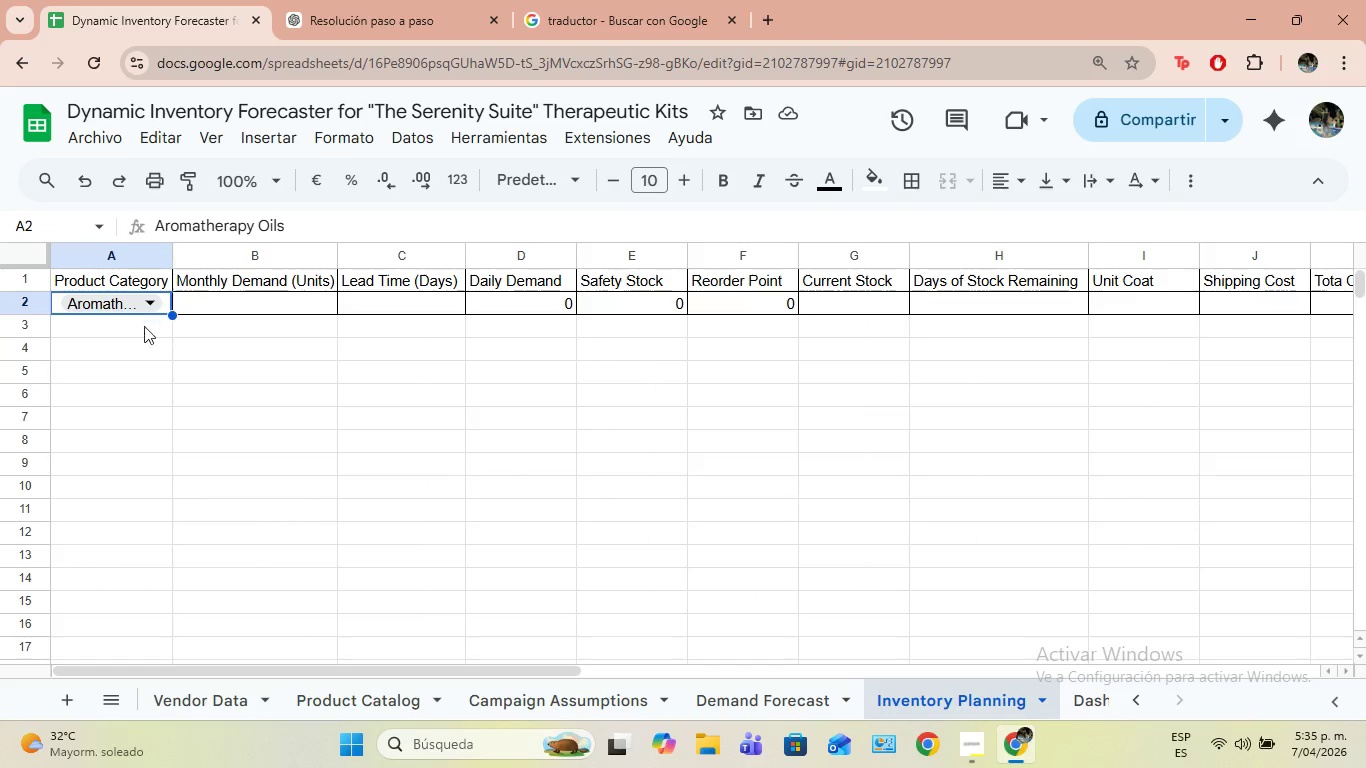 
left_click([149, 302])
 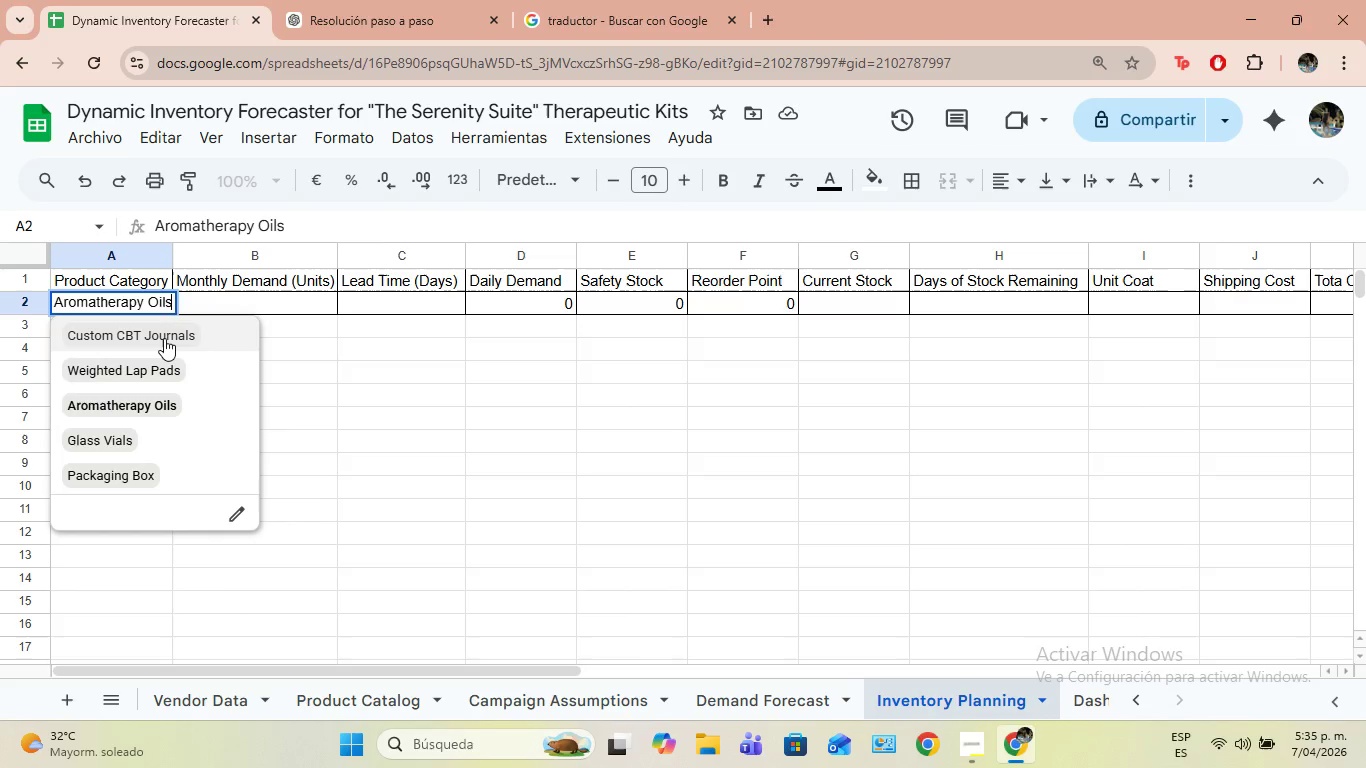 
left_click([164, 338])
 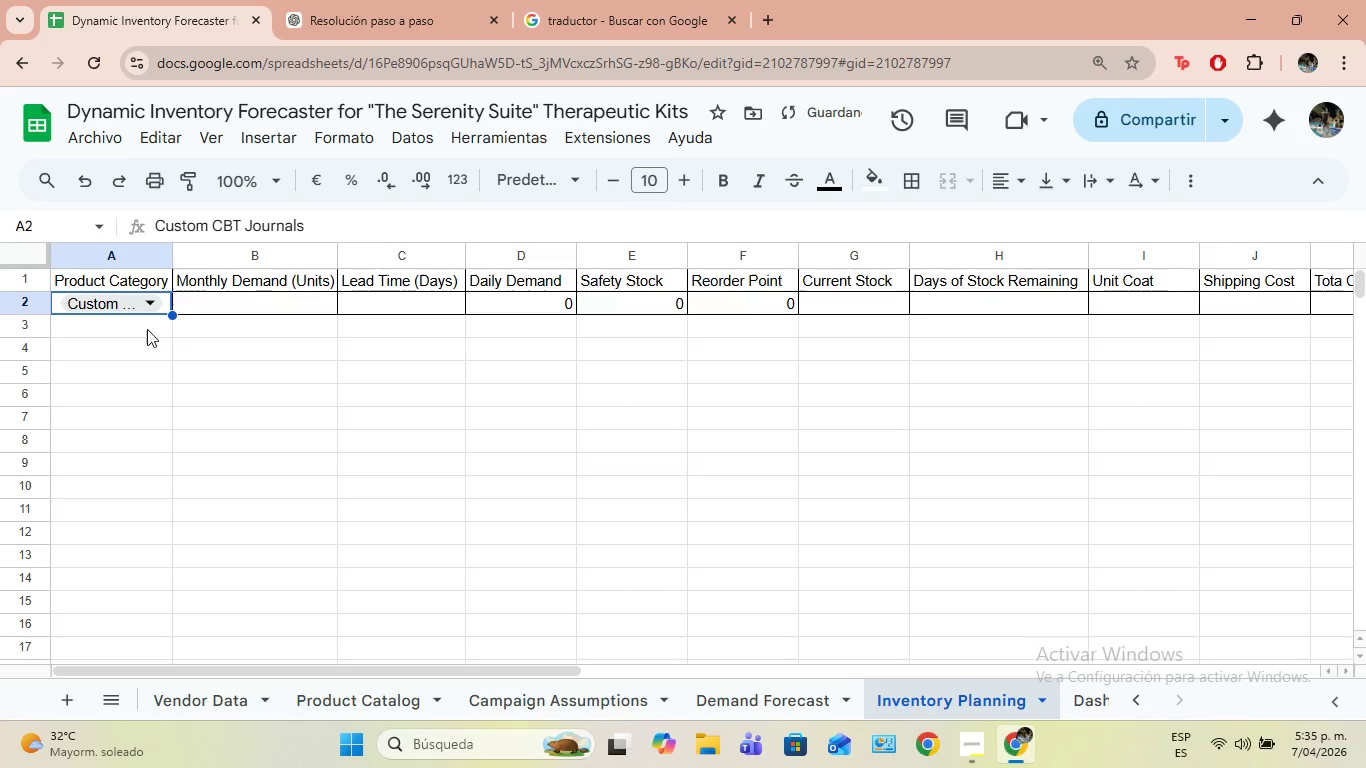 
left_click([144, 328])
 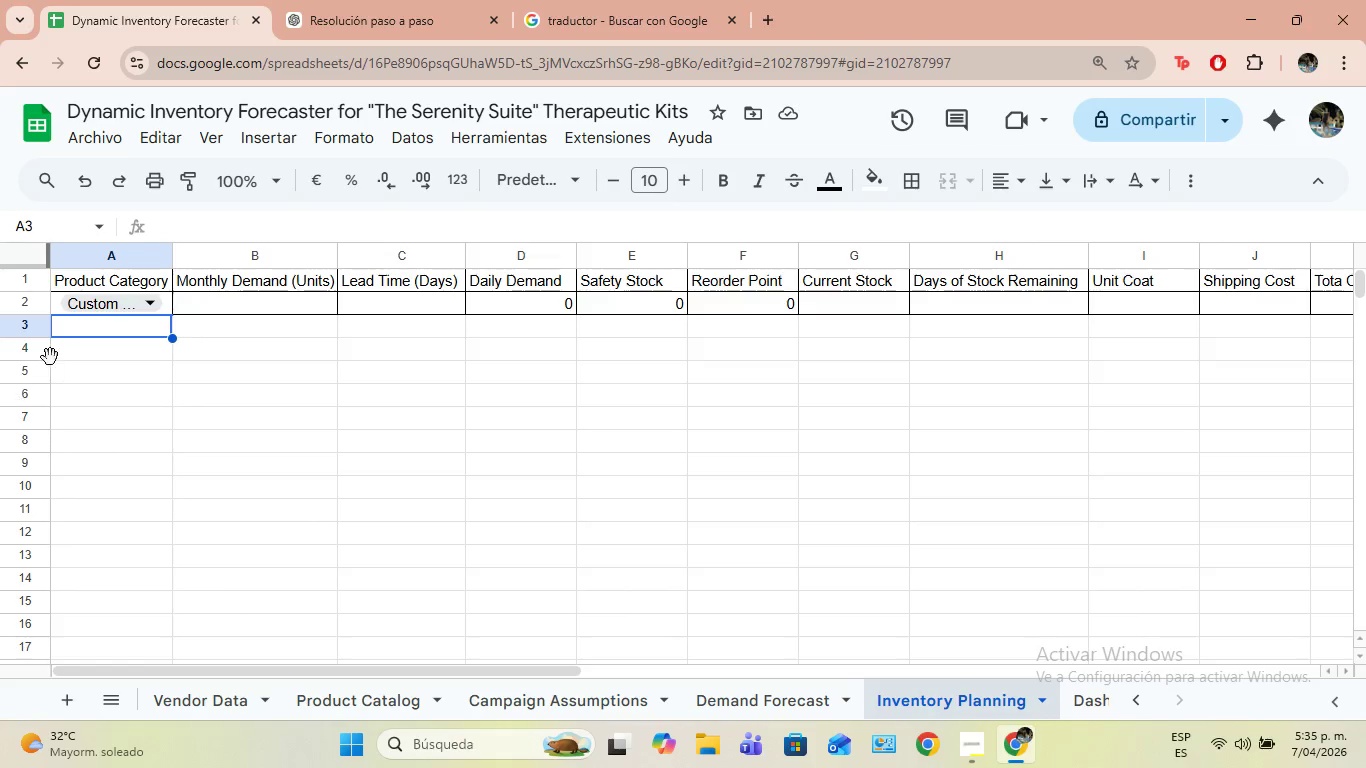 
wait(5.89)
 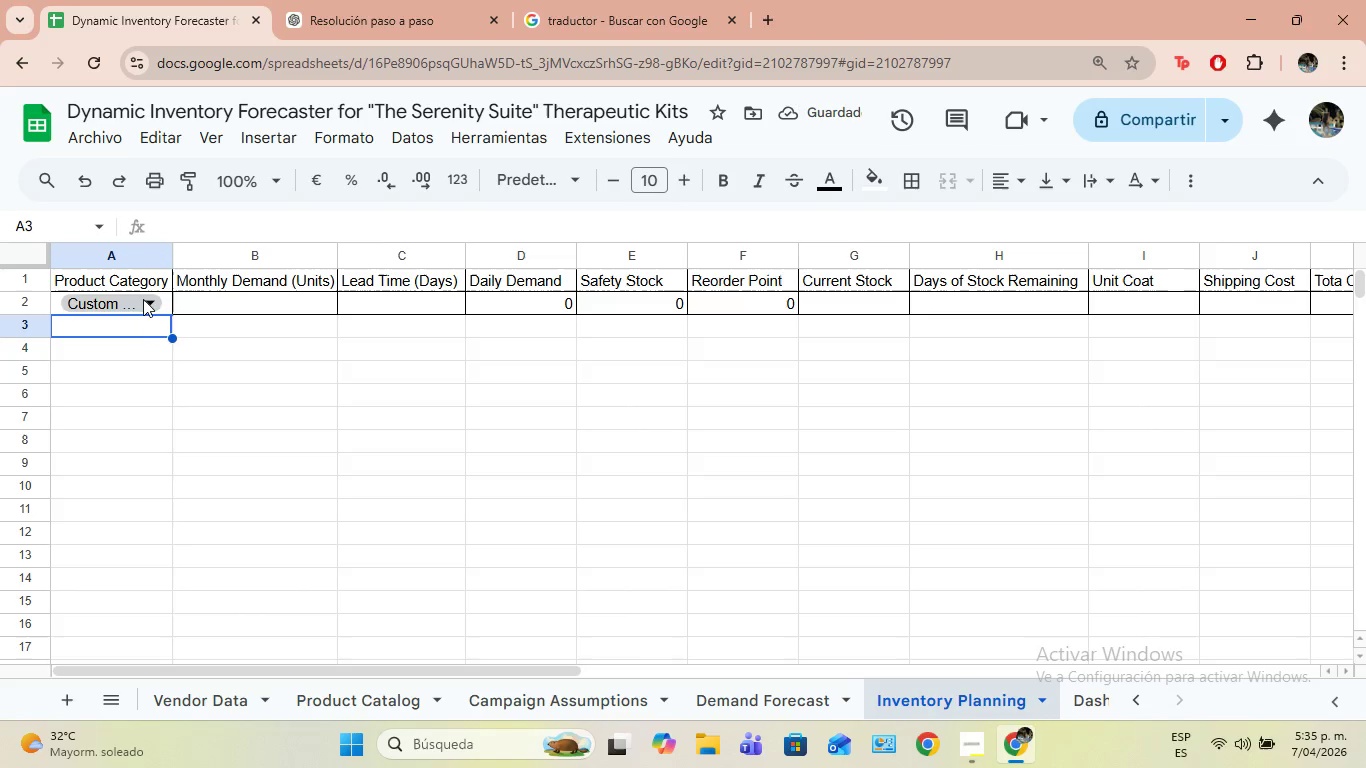 
left_click([166, 306])
 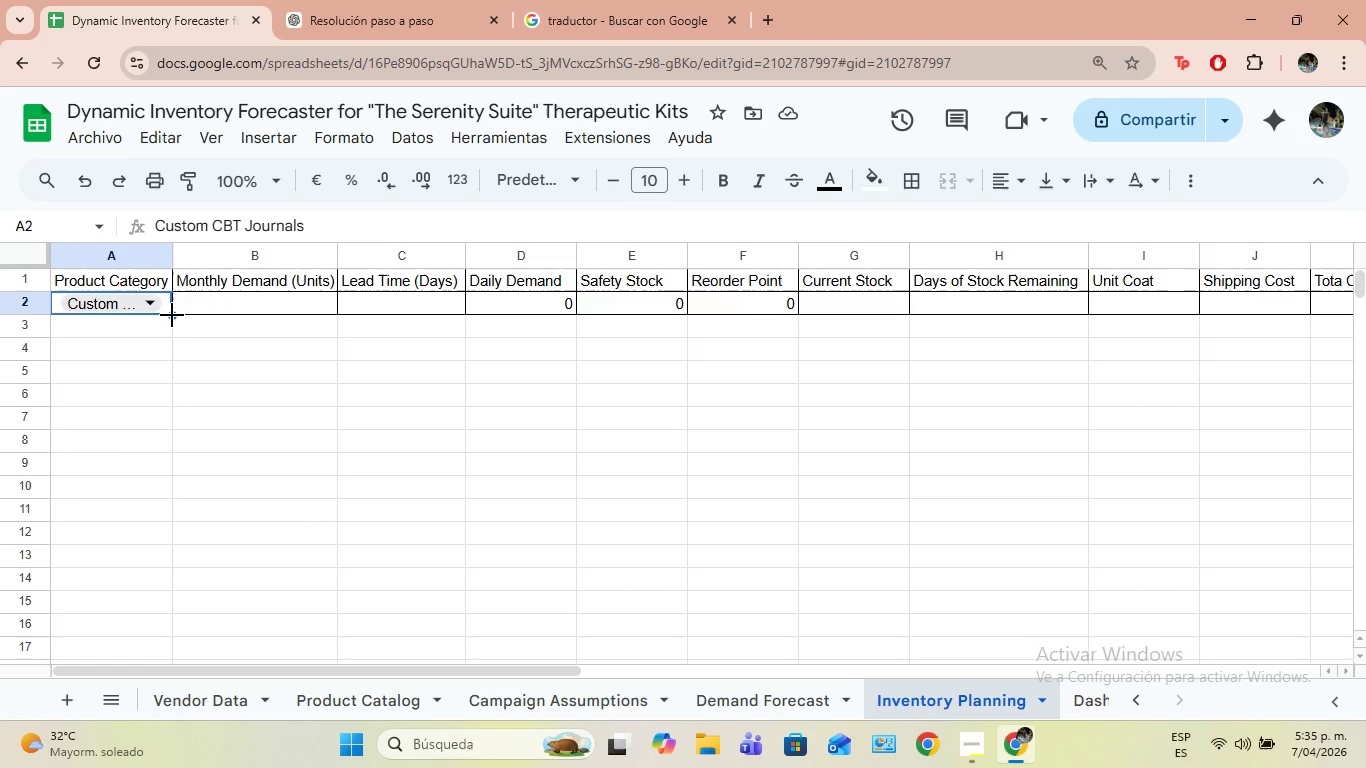 
left_click_drag(start_coordinate=[171, 315], to_coordinate=[163, 377])
 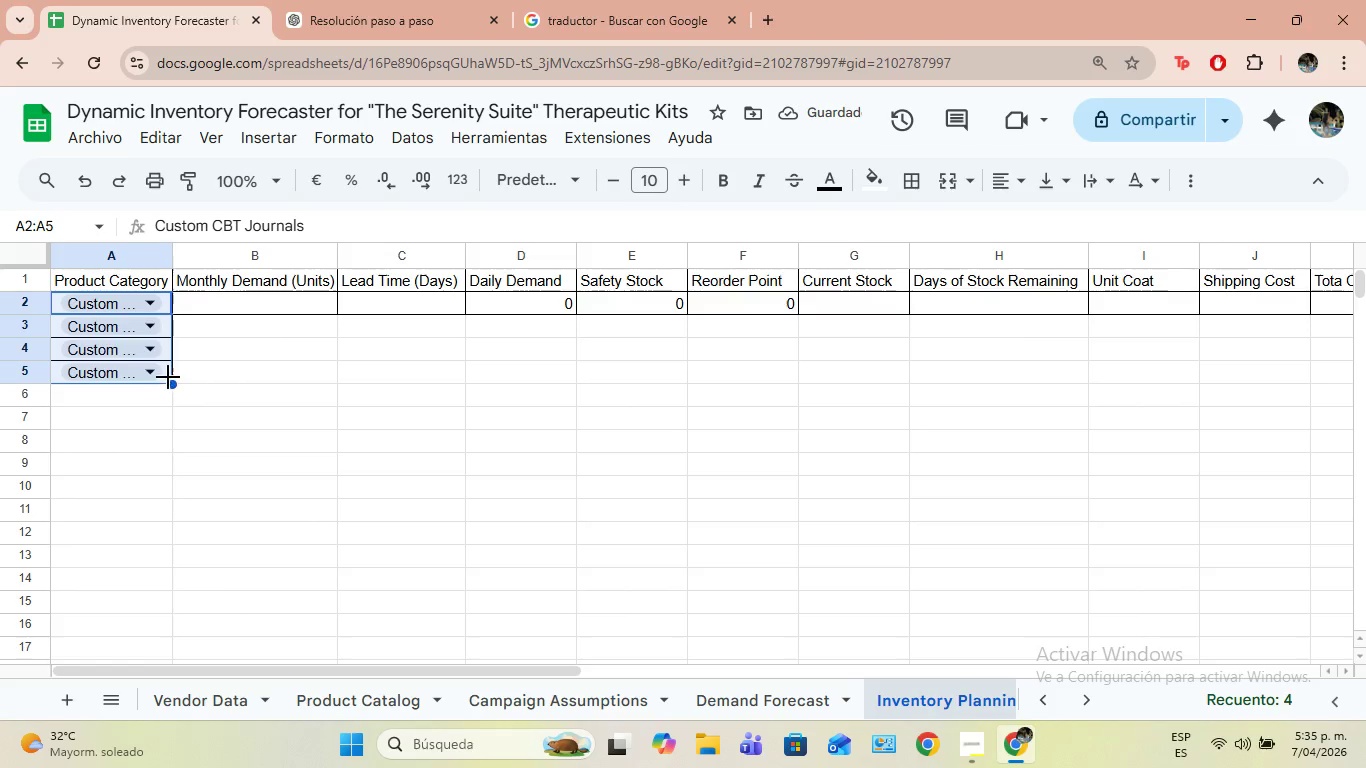 
left_click([173, 387])
 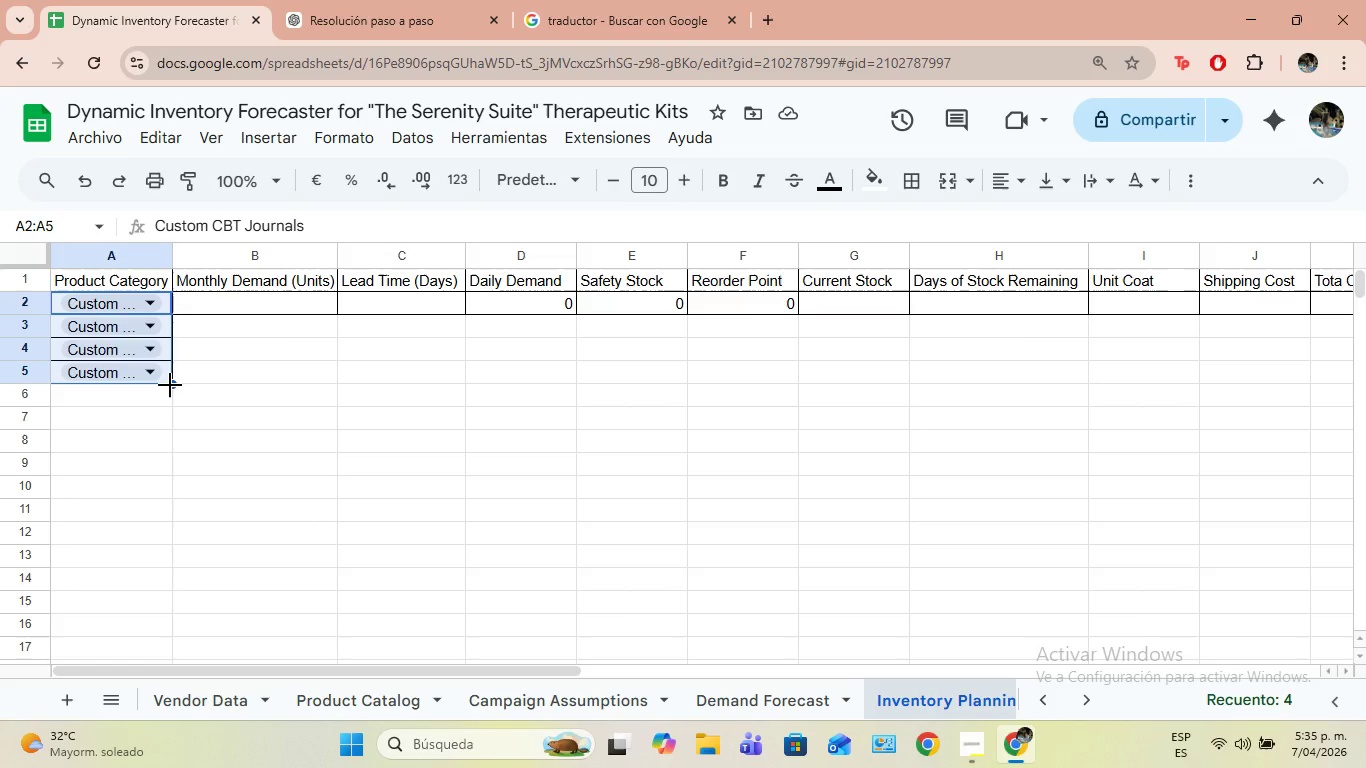 
left_click_drag(start_coordinate=[170, 385], to_coordinate=[170, 396])
 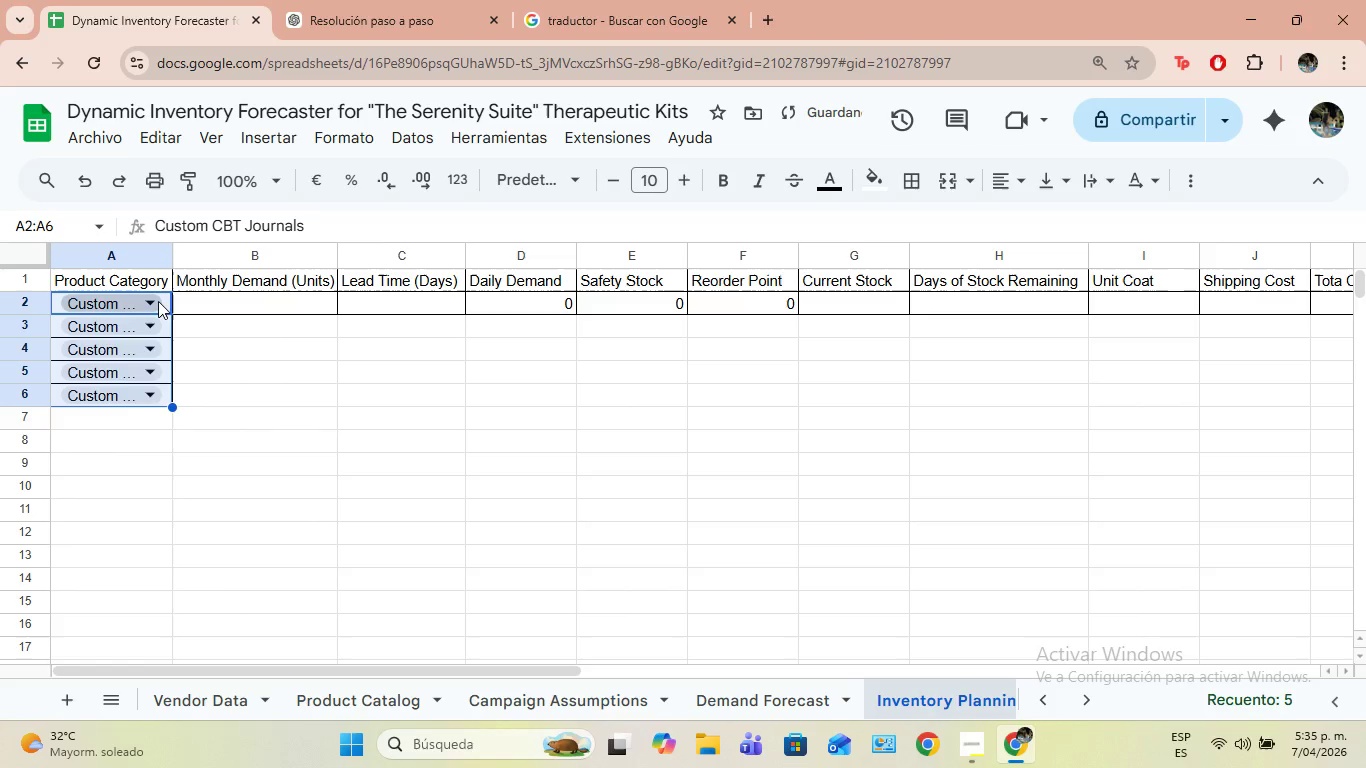 
left_click([156, 301])
 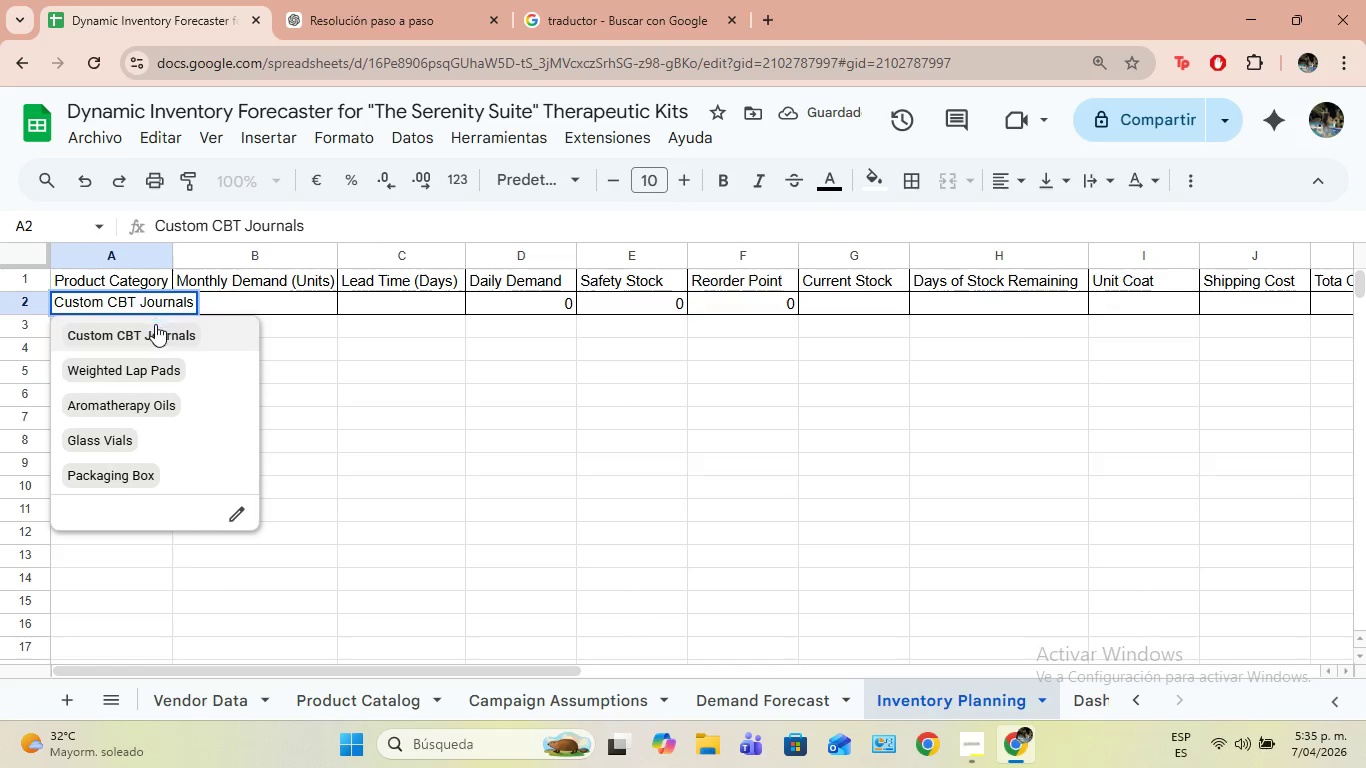 
left_click([154, 329])
 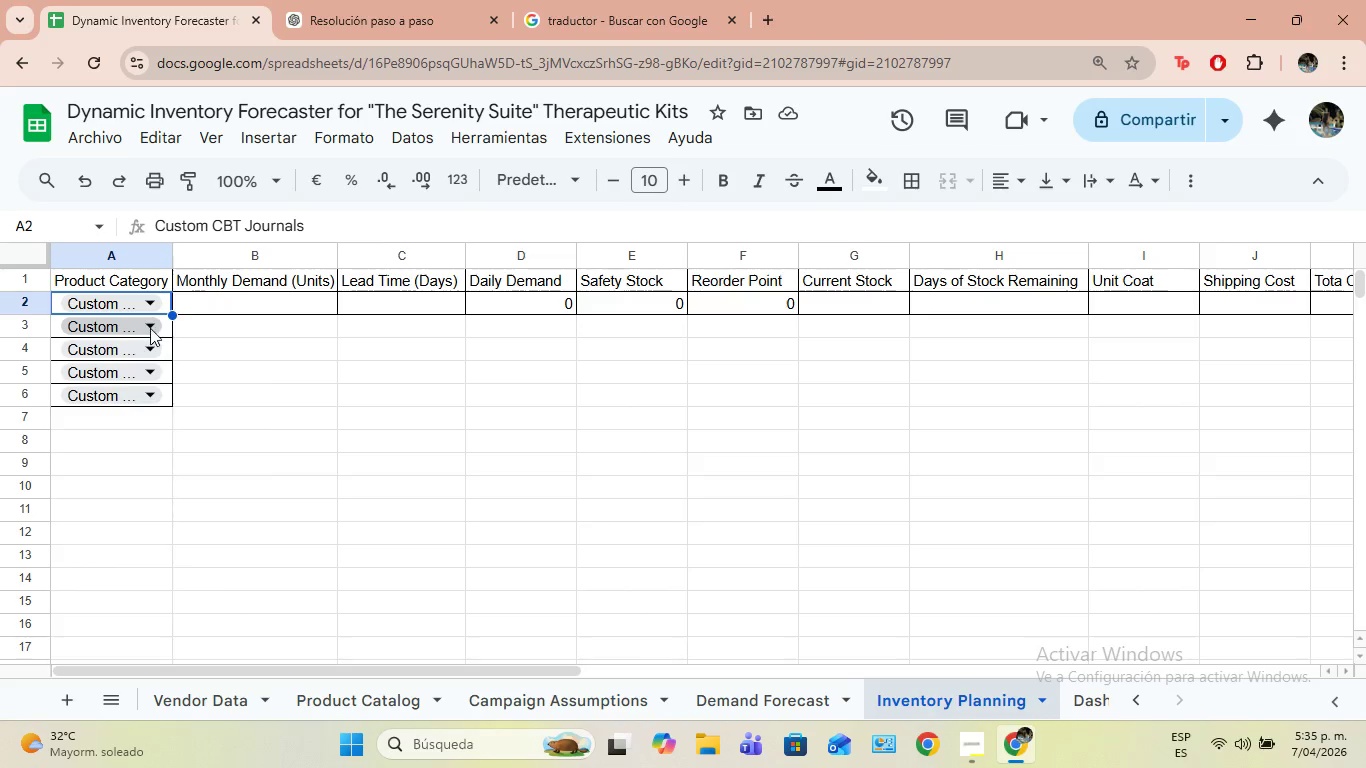 
left_click([152, 326])
 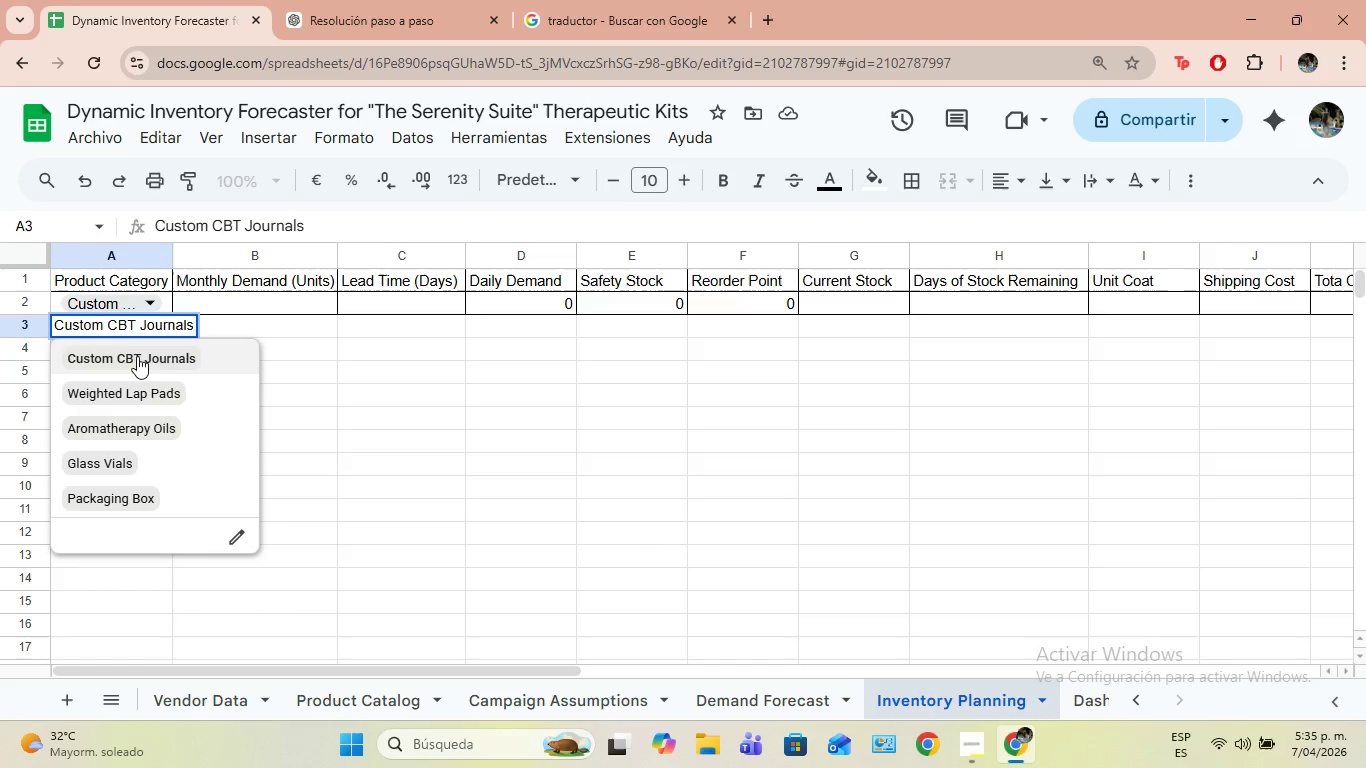 
left_click([122, 379])
 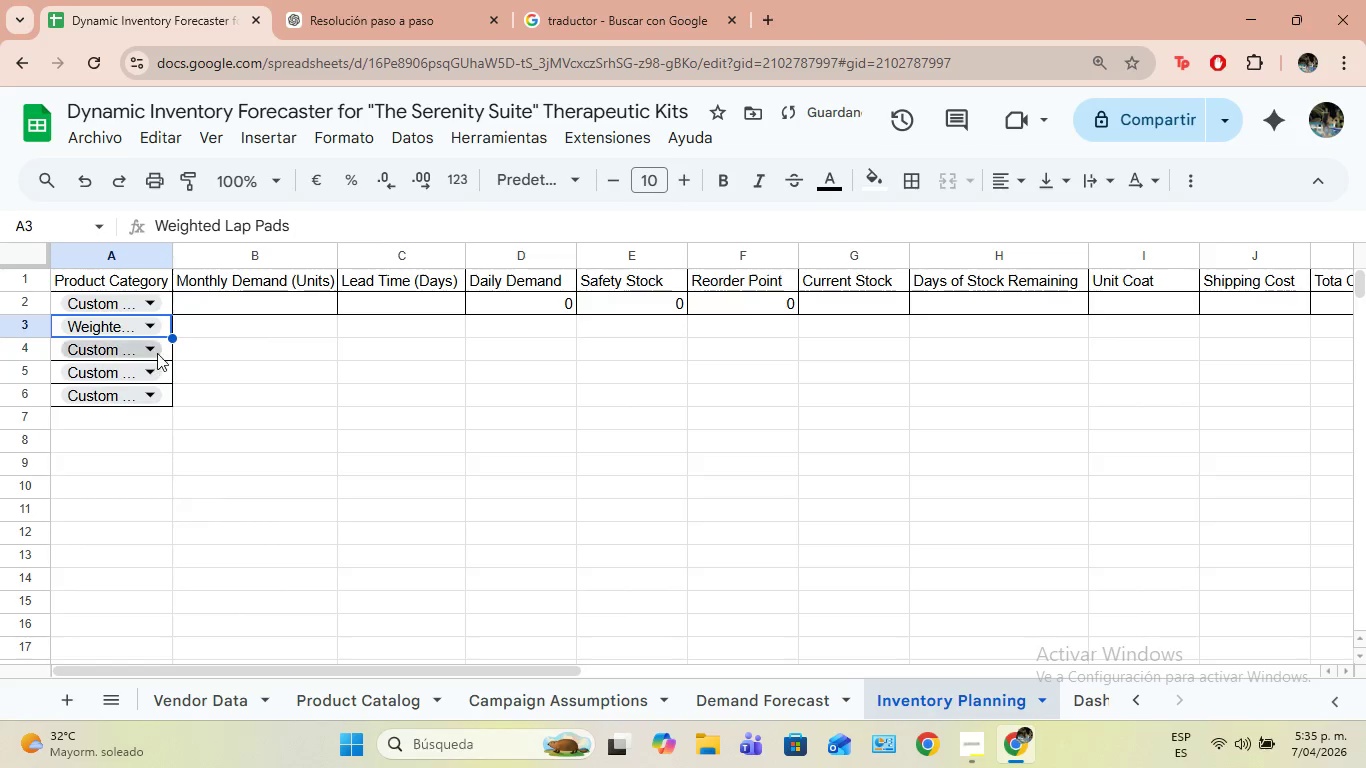 
left_click([157, 349])
 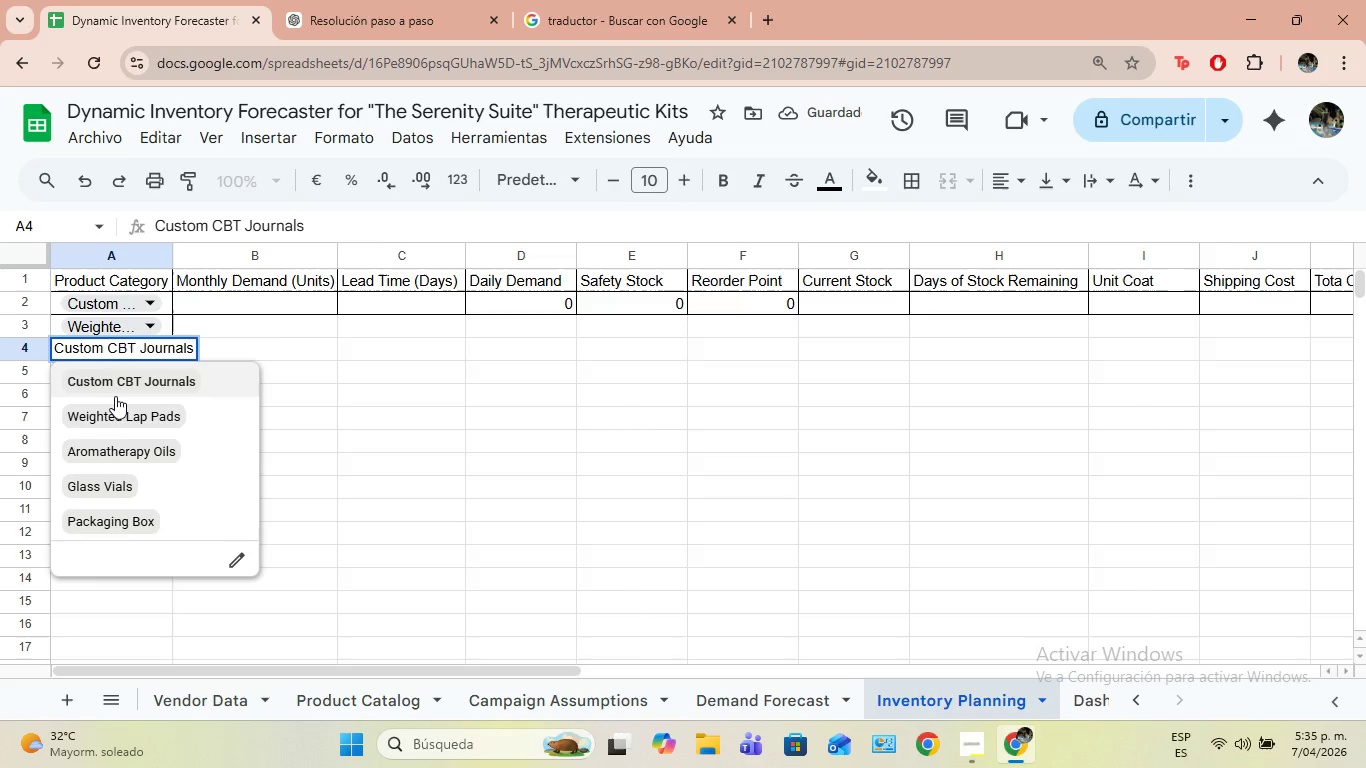 
left_click([105, 453])
 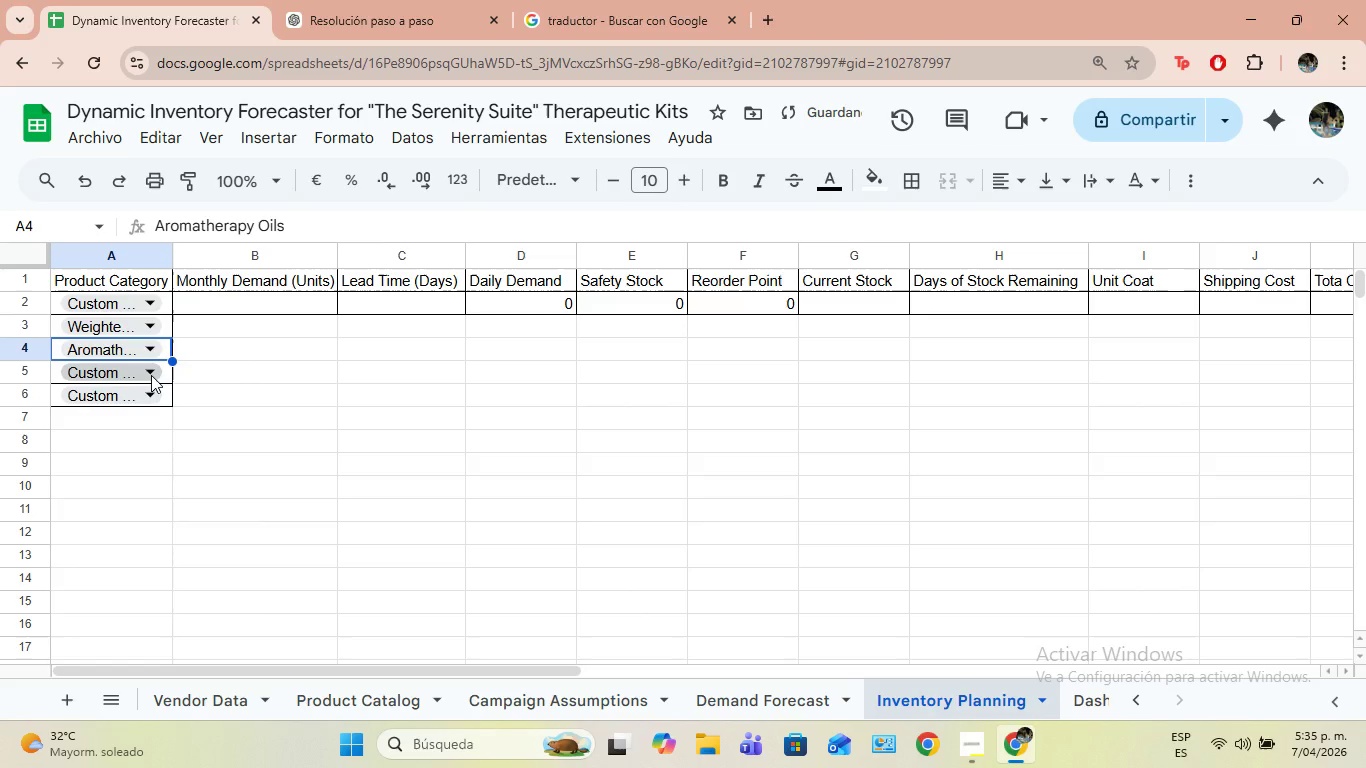 
left_click([151, 375])
 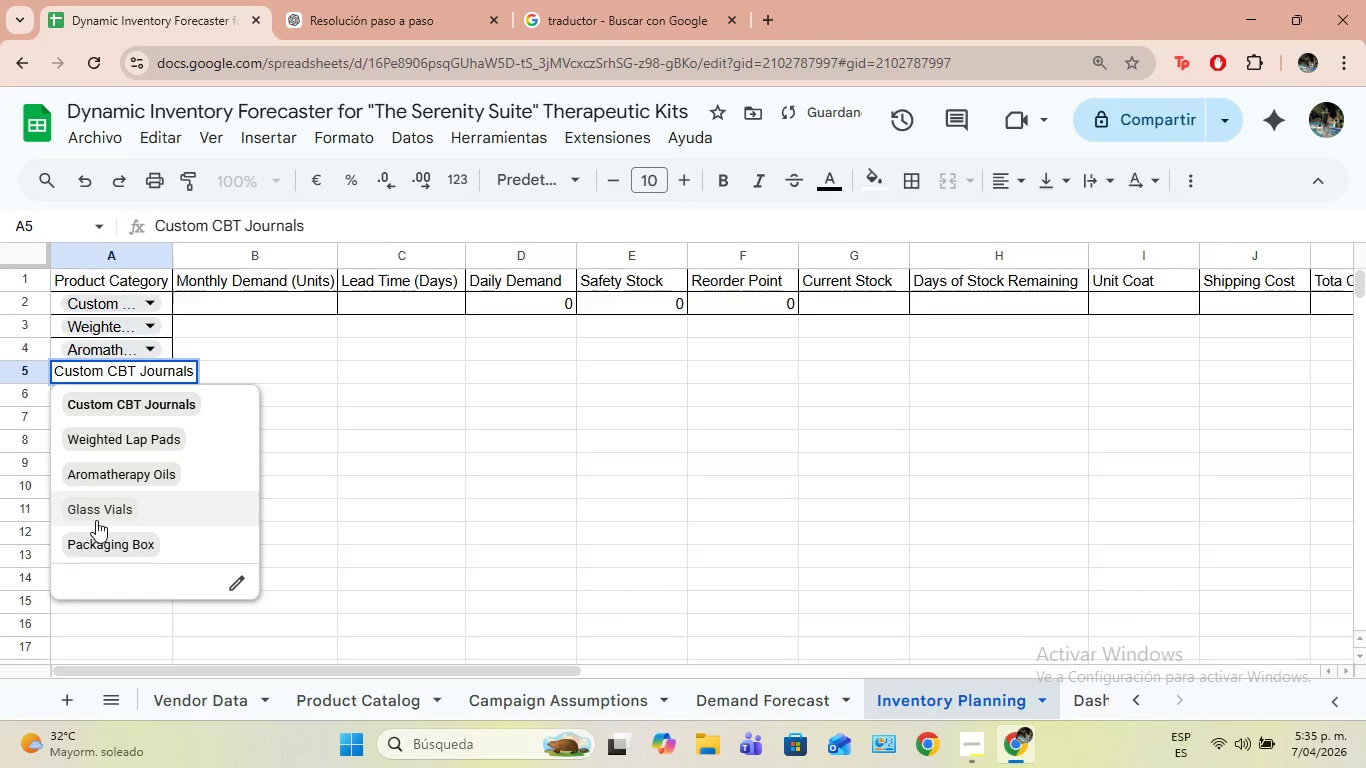 
left_click([96, 520])
 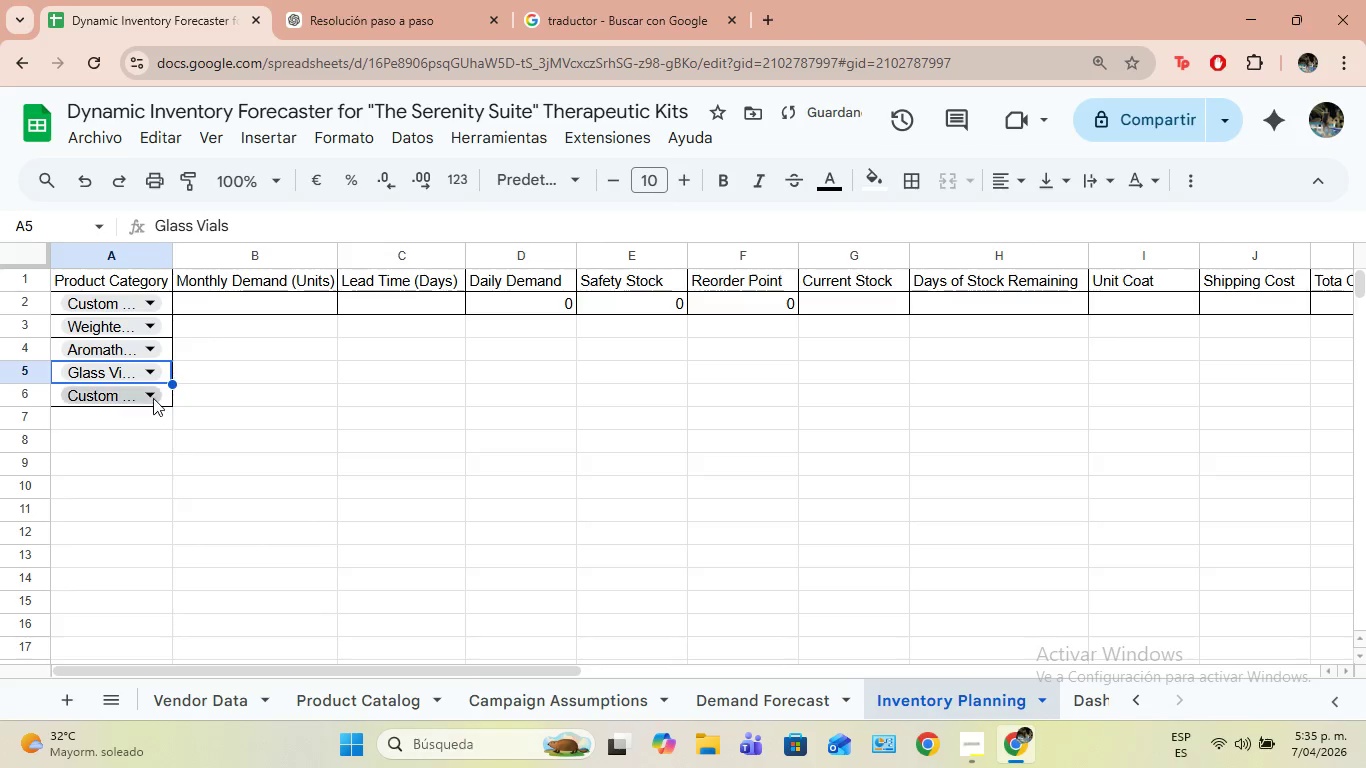 
left_click([153, 397])
 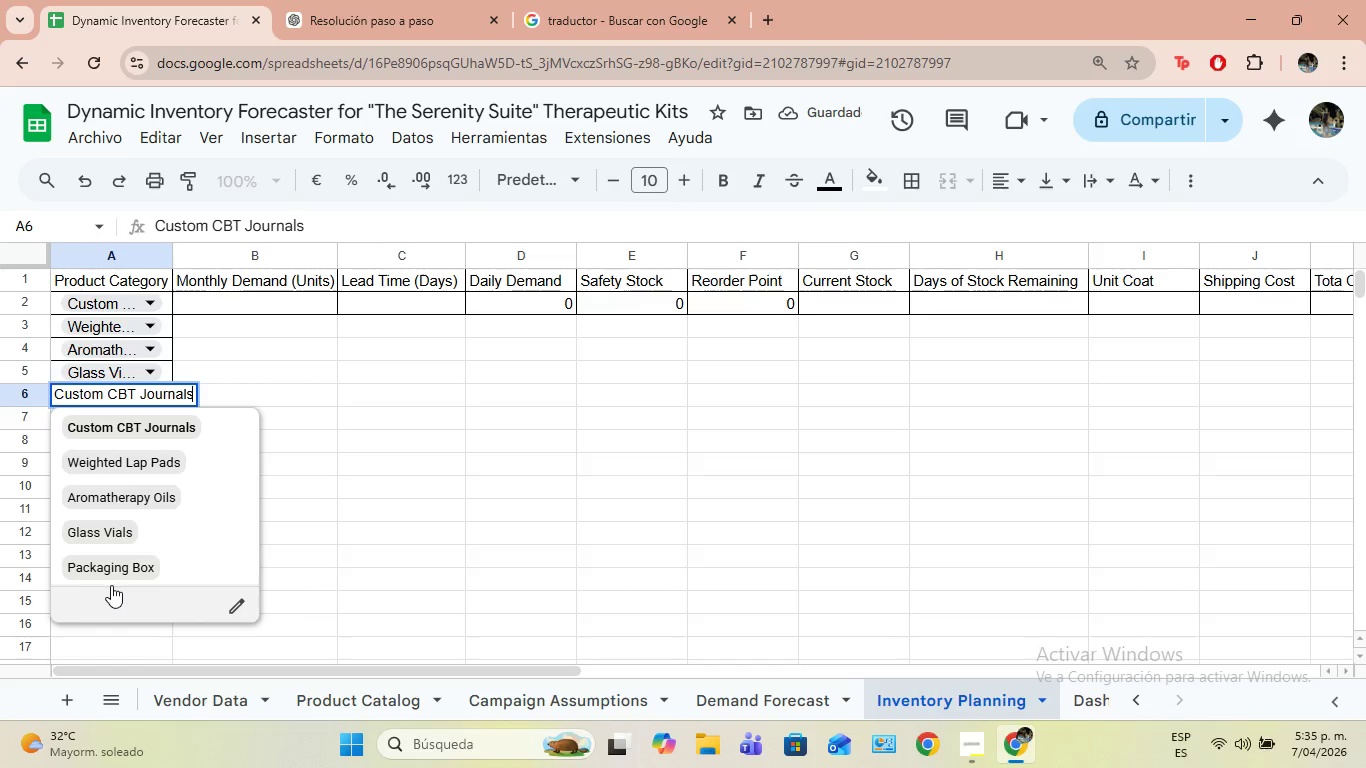 
left_click([113, 569])
 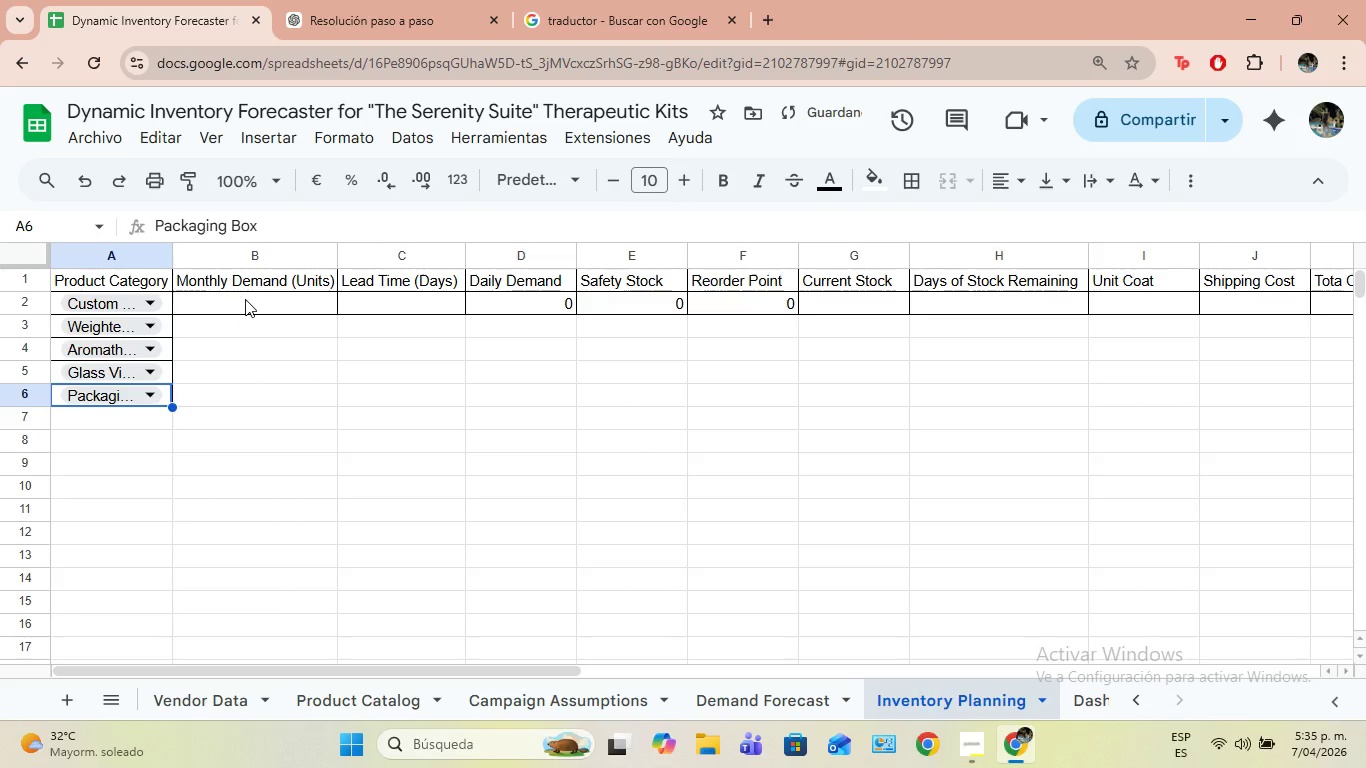 
left_click([245, 299])
 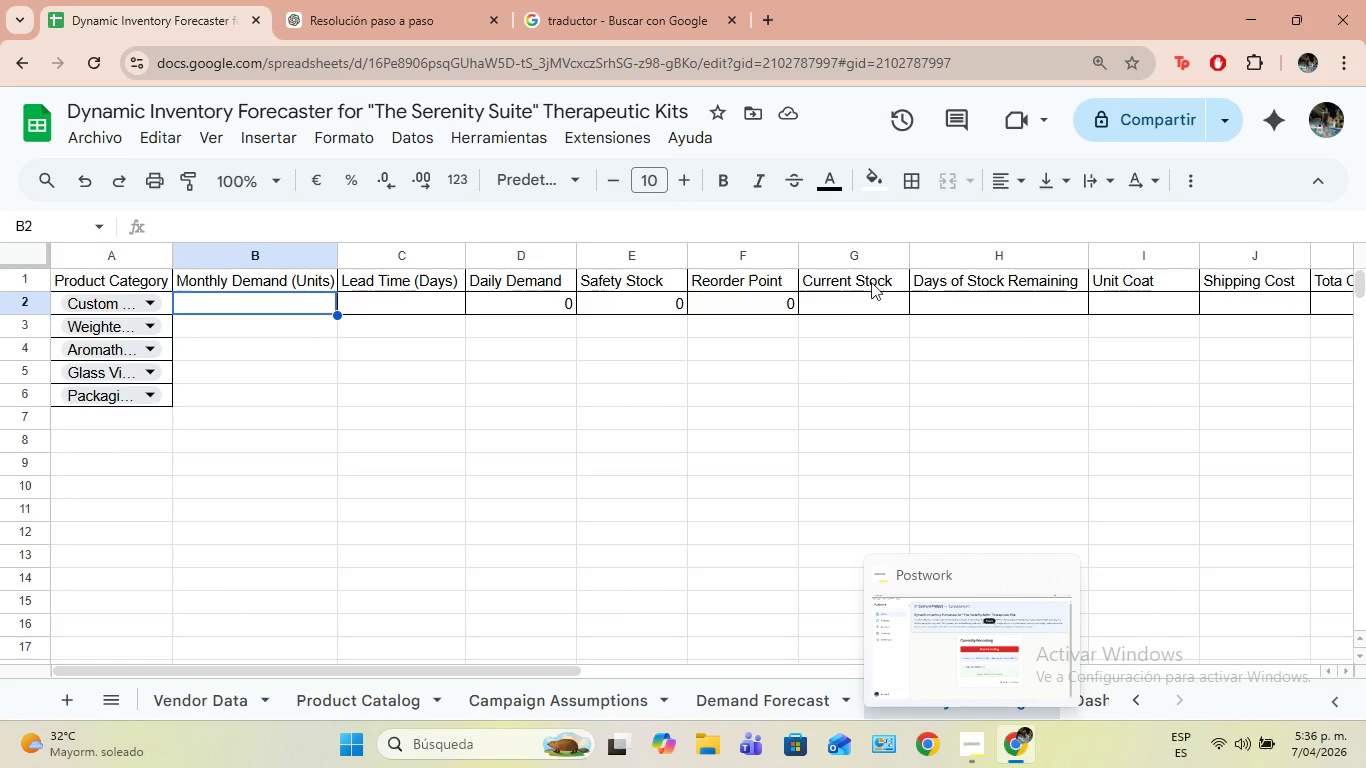 
wait(24.14)
 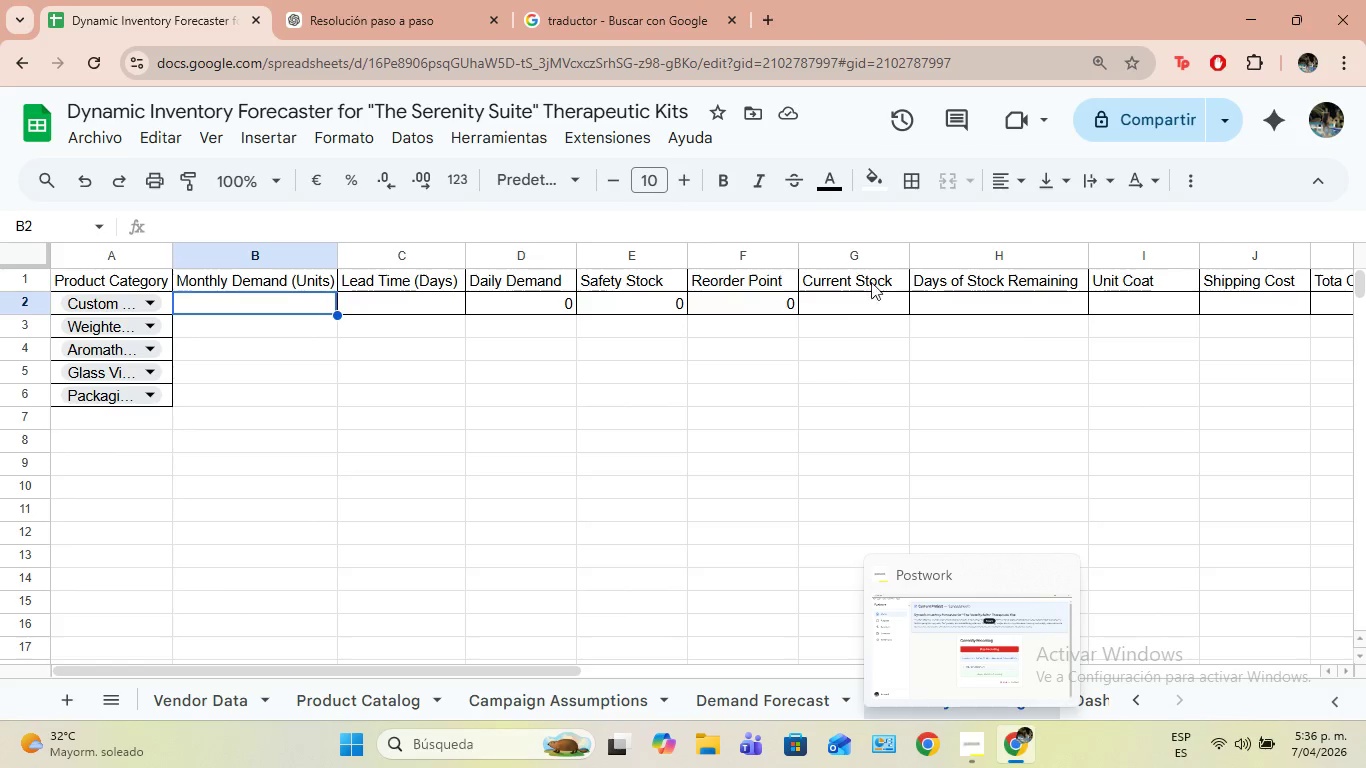 
left_click([981, 749])